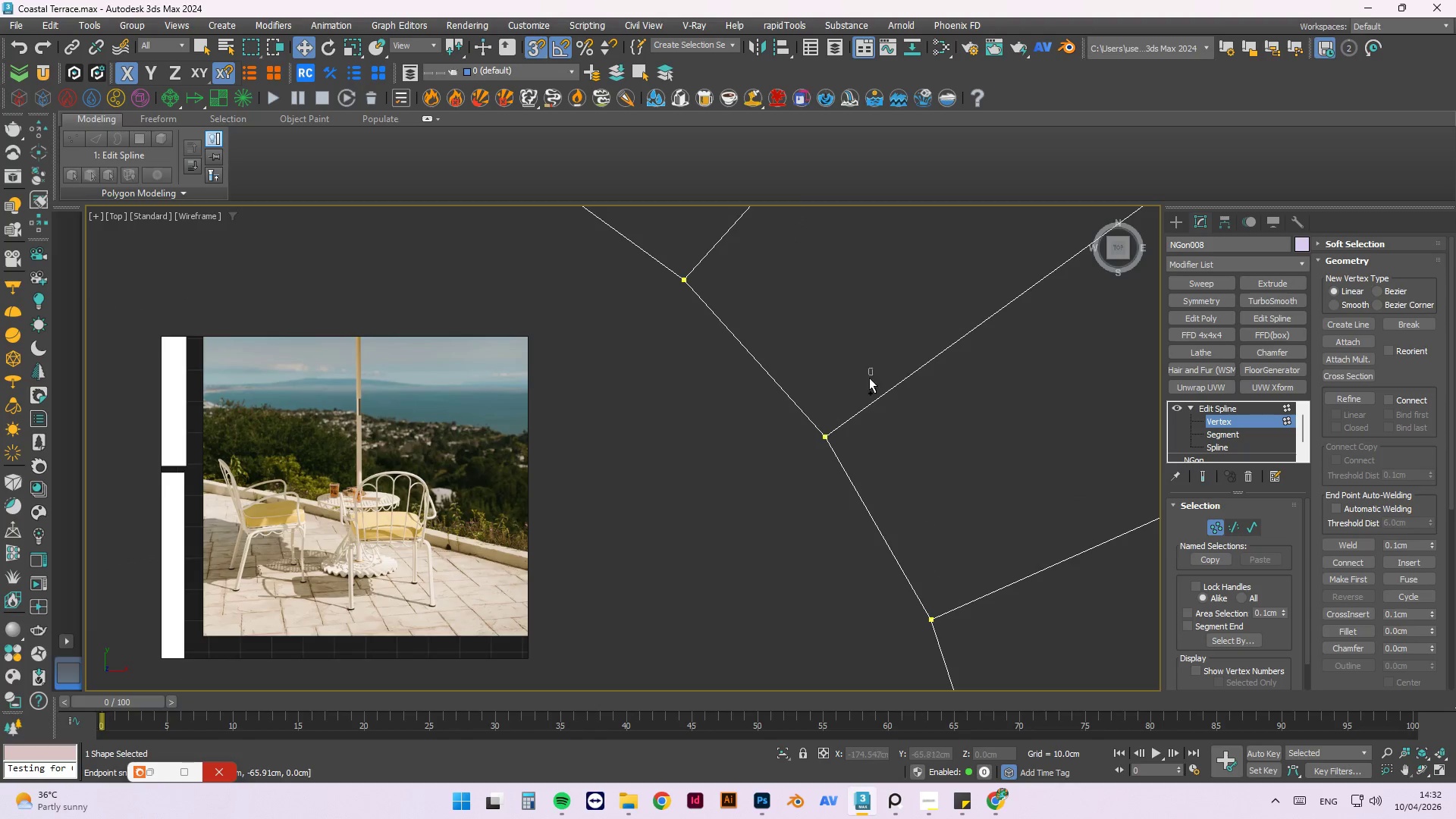 
scroll: coordinate [949, 515], scroll_direction: down, amount: 2.0
 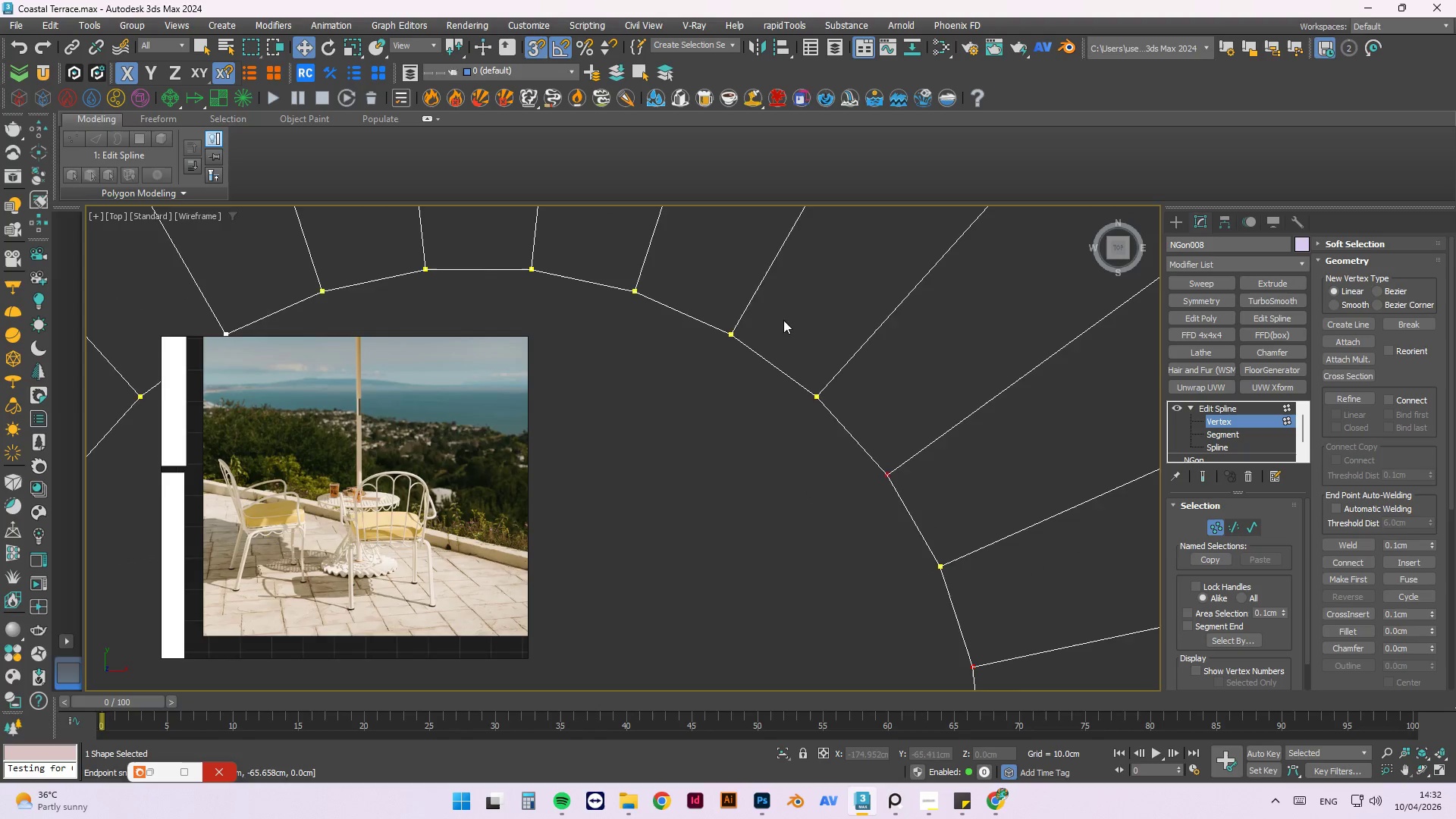 
hold_key(key=ControlLeft, duration=0.55)
left_click_drag(start_coordinate=[771, 300], to_coordinate=[660, 397])
 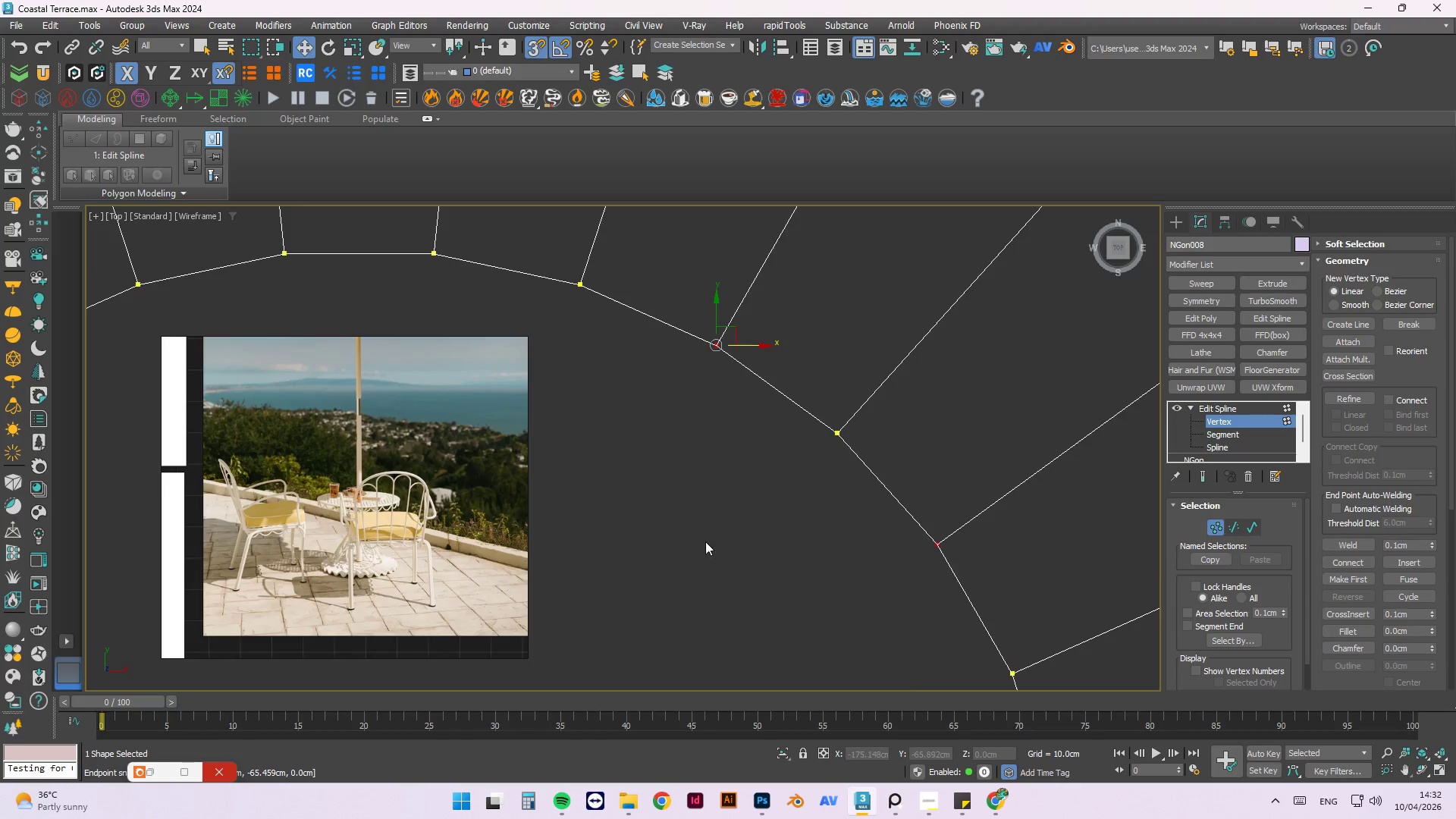 
scroll: coordinate [766, 308], scroll_direction: up, amount: 1.0
 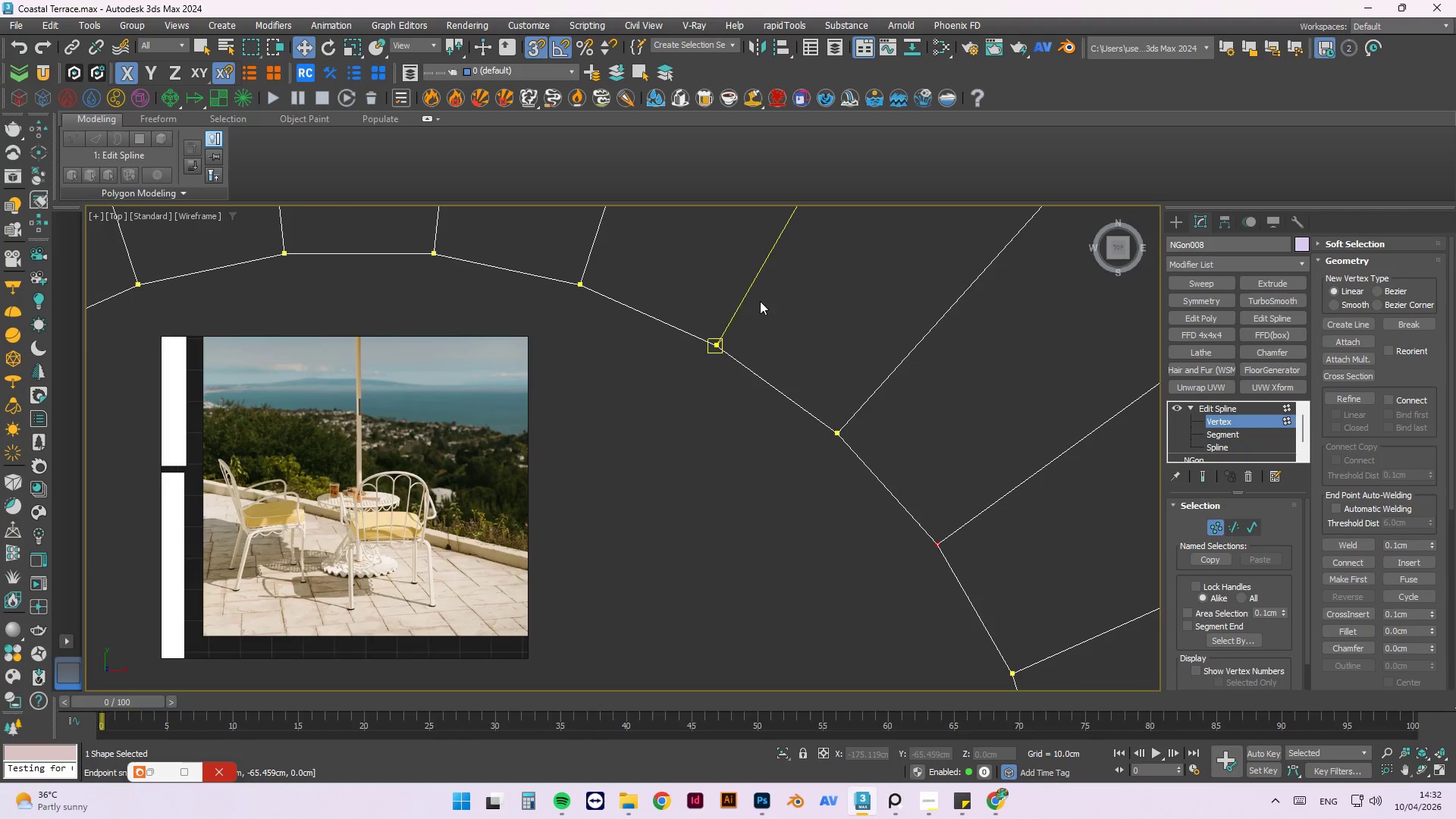 
scroll: coordinate [717, 551], scroll_direction: down, amount: 8.0
 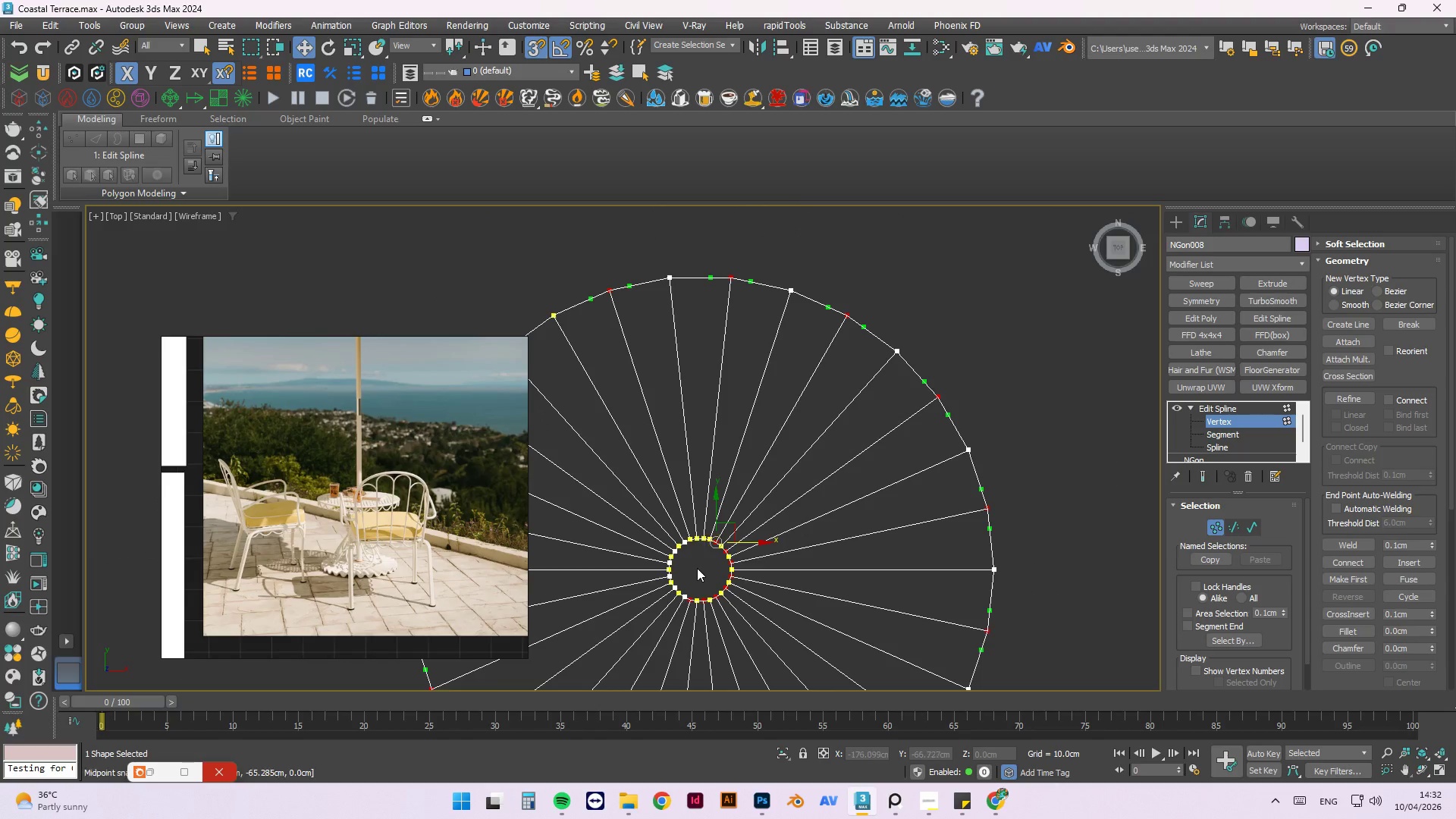 
scroll: coordinate [705, 544], scroll_direction: up, amount: 5.0
 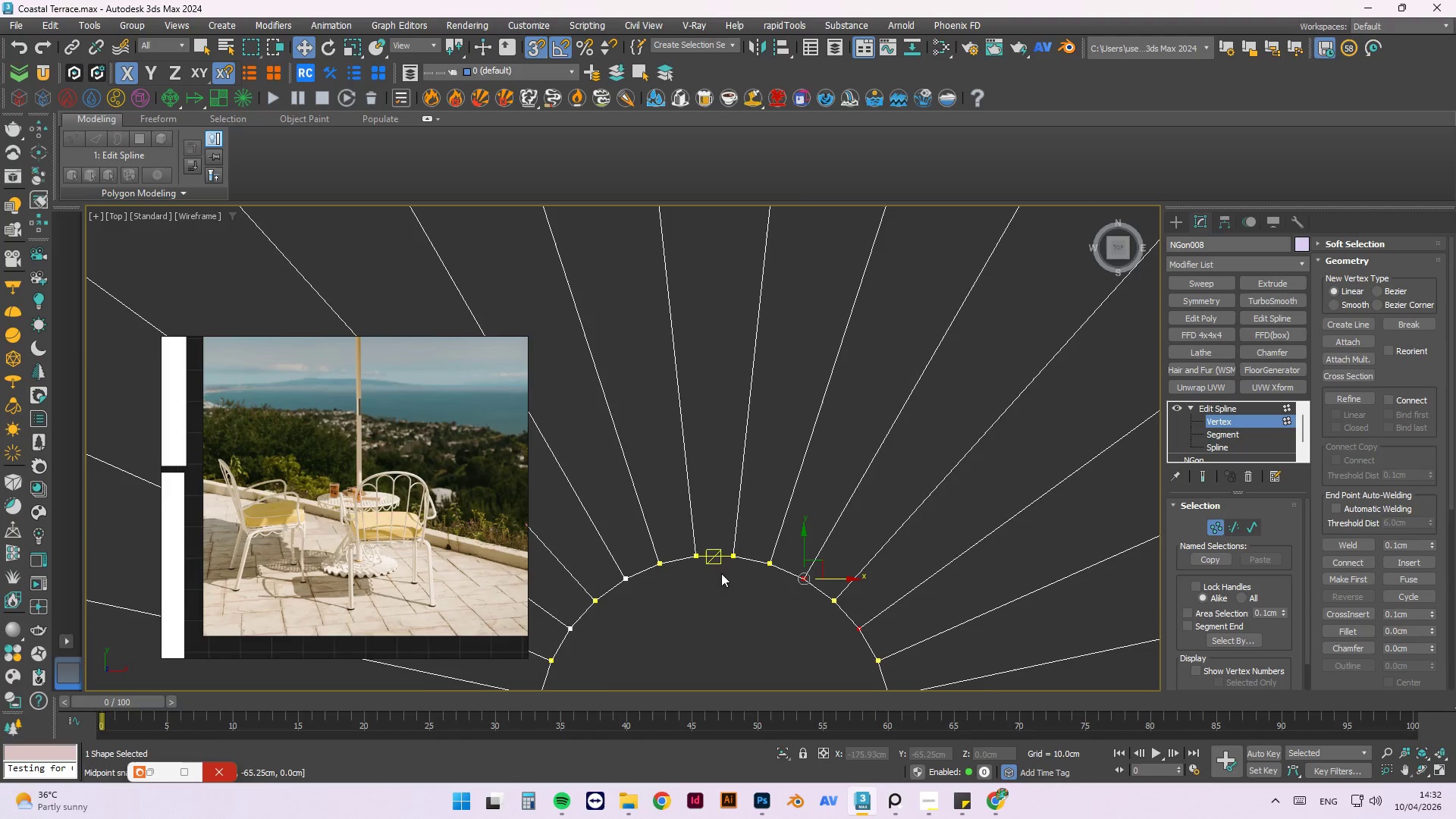 
hold_key(key=ControlLeft, duration=1.5)
 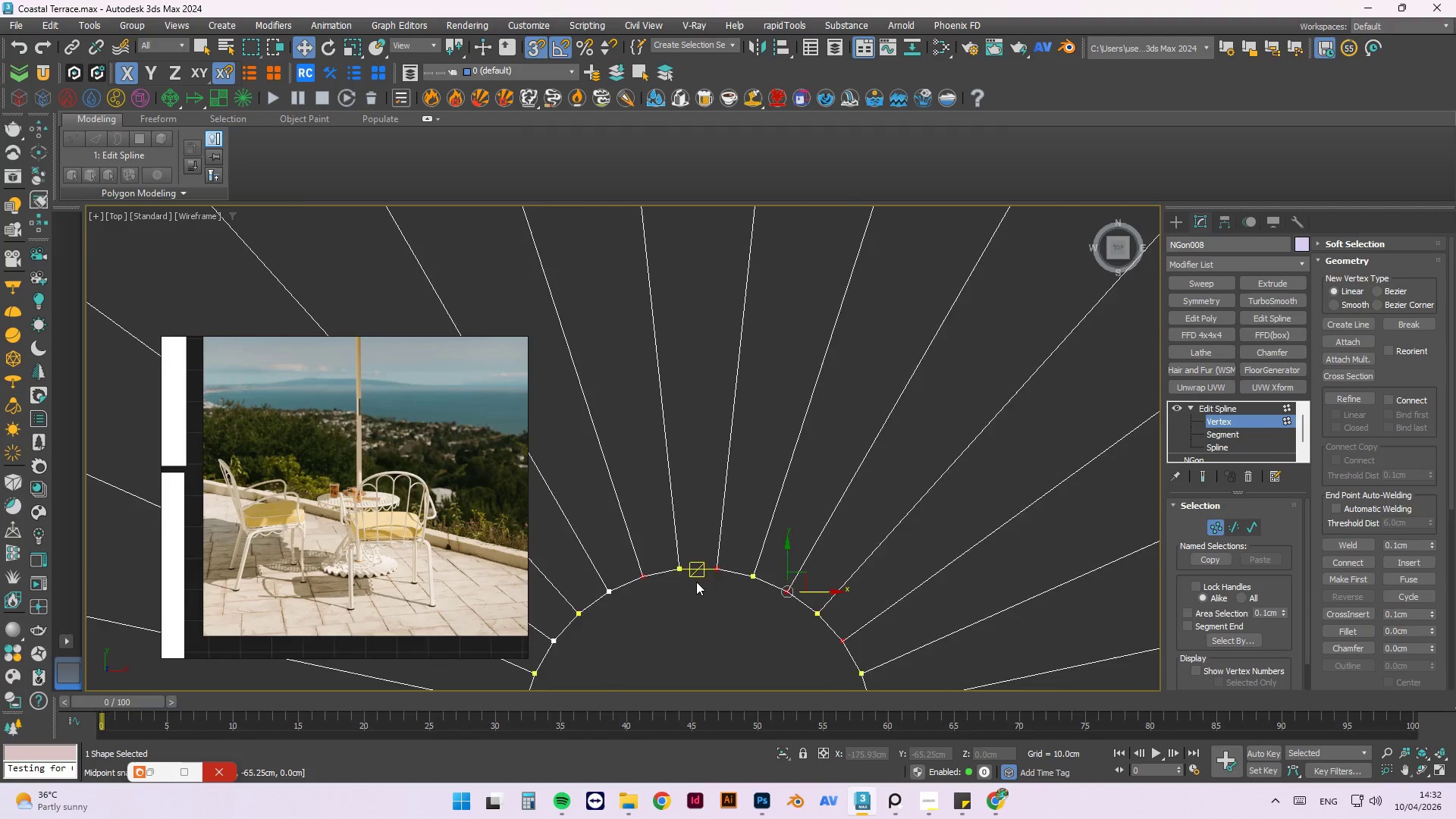 
scroll: coordinate [727, 558], scroll_direction: up, amount: 2.0
 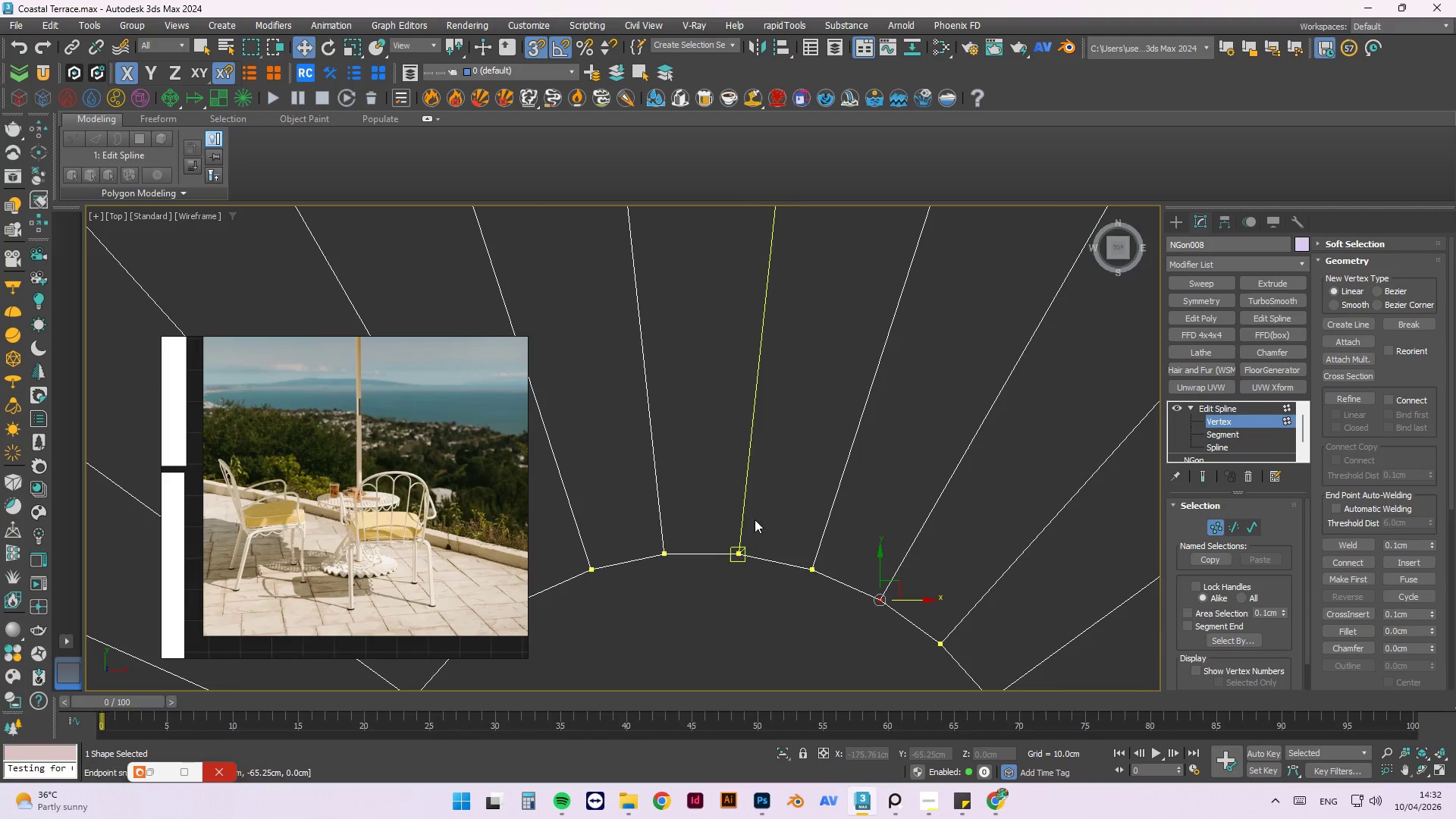 
left_click_drag(start_coordinate=[767, 510], to_coordinate=[720, 588])
 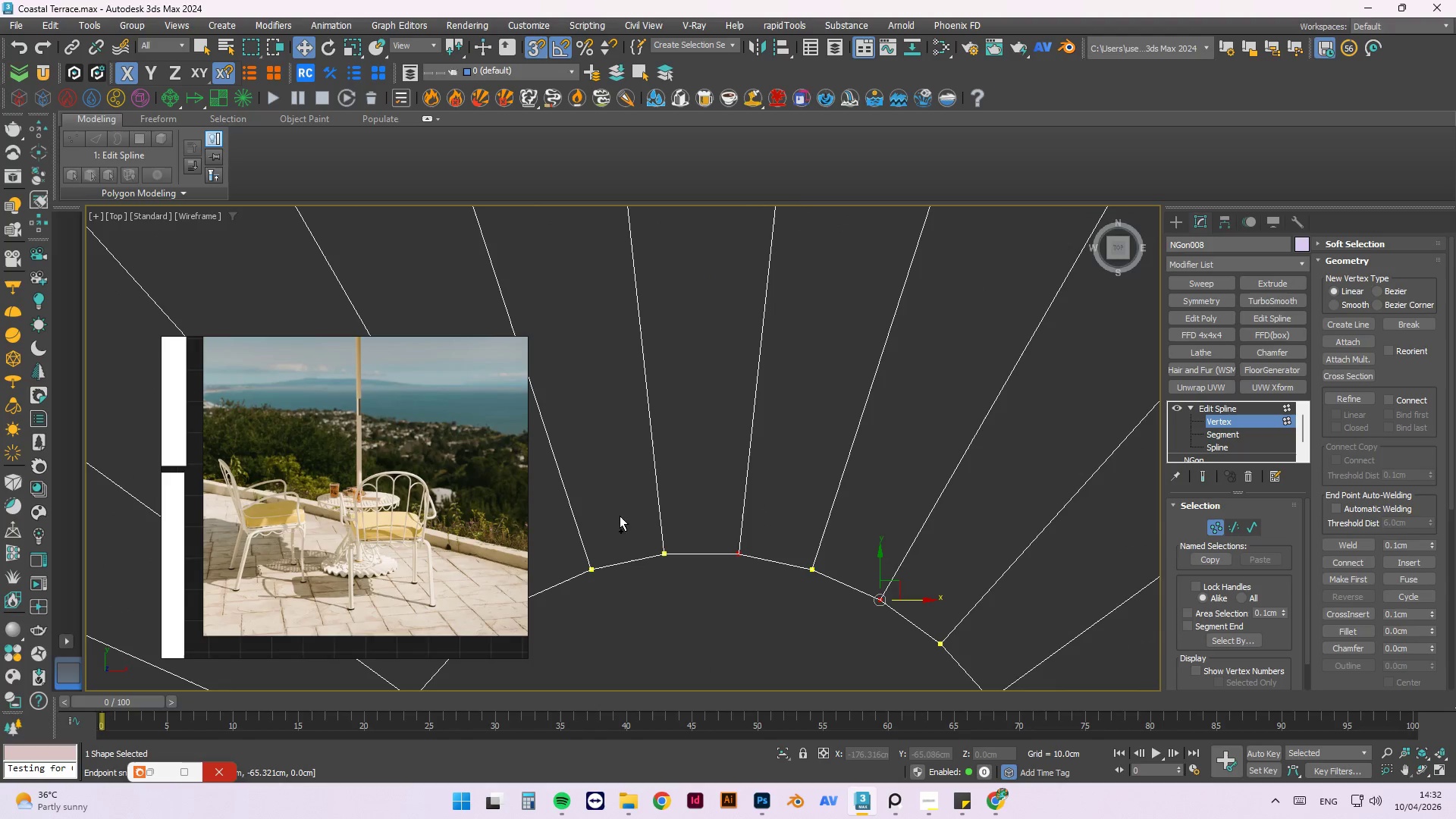 
left_click_drag(start_coordinate=[626, 515], to_coordinate=[579, 601])
 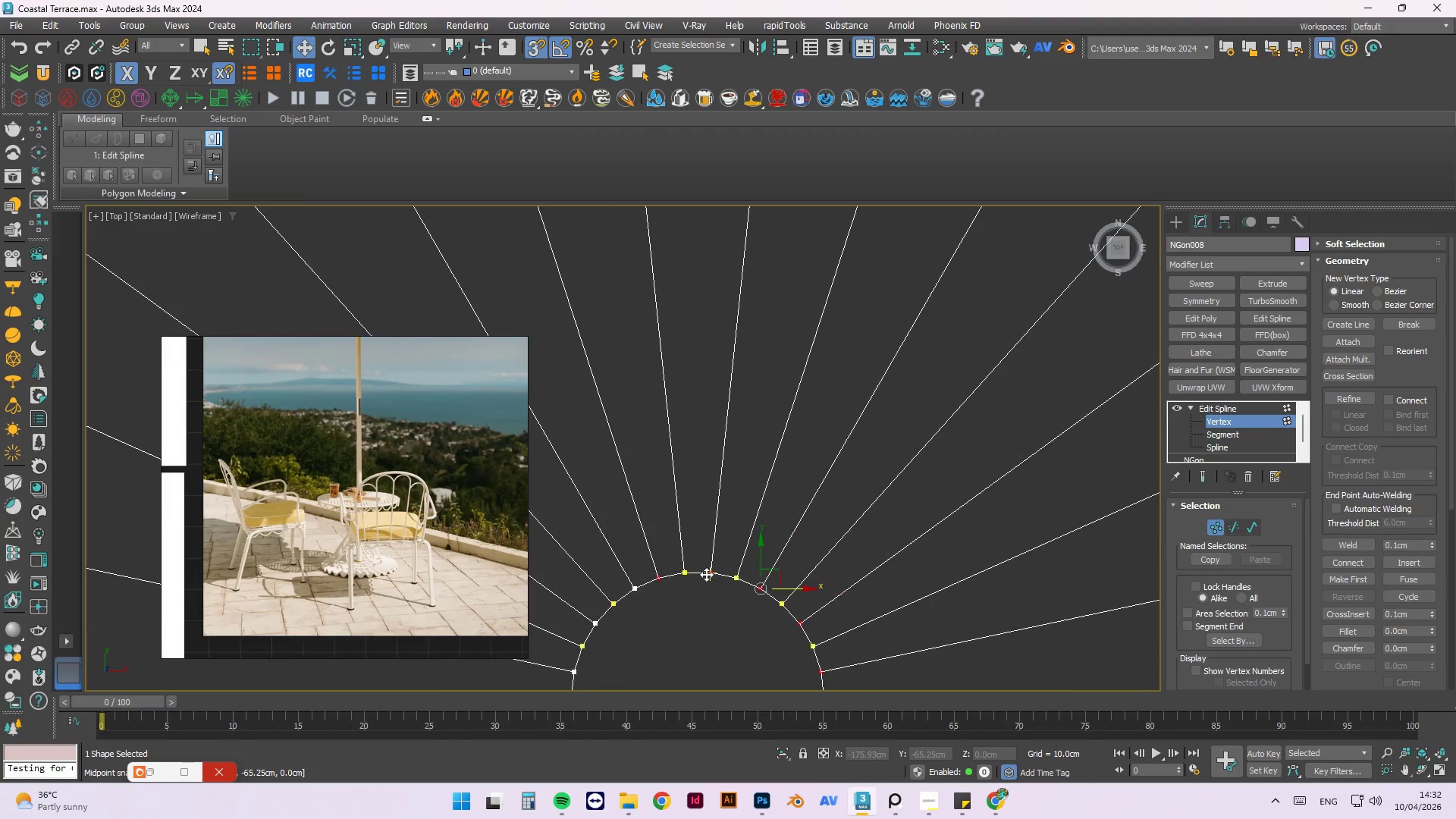 
hold_key(key=ControlLeft, duration=0.42)
 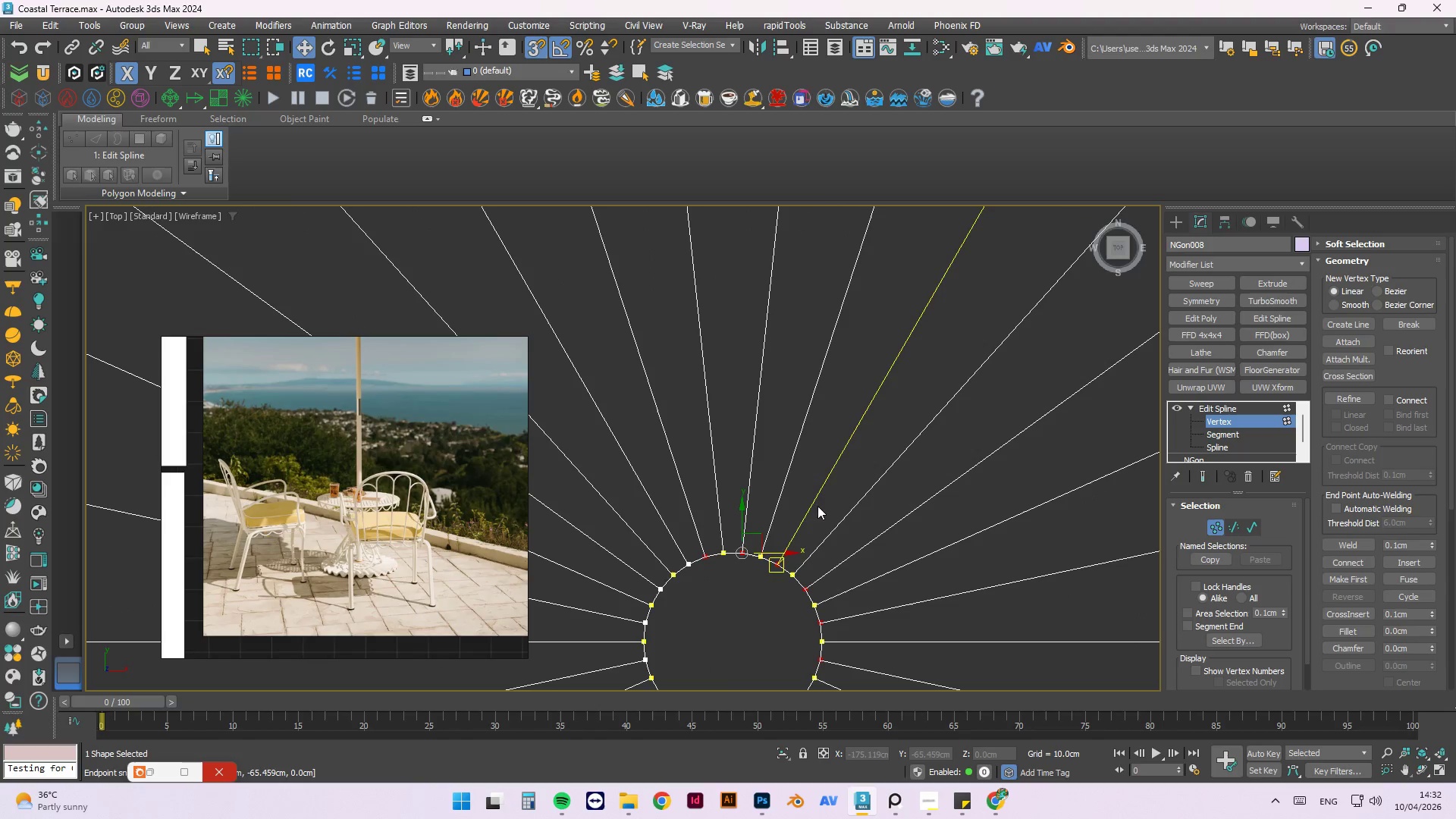 
hold_key(key=ControlLeft, duration=1.91)
scroll: coordinate [700, 591], scroll_direction: down, amount: 1.0
 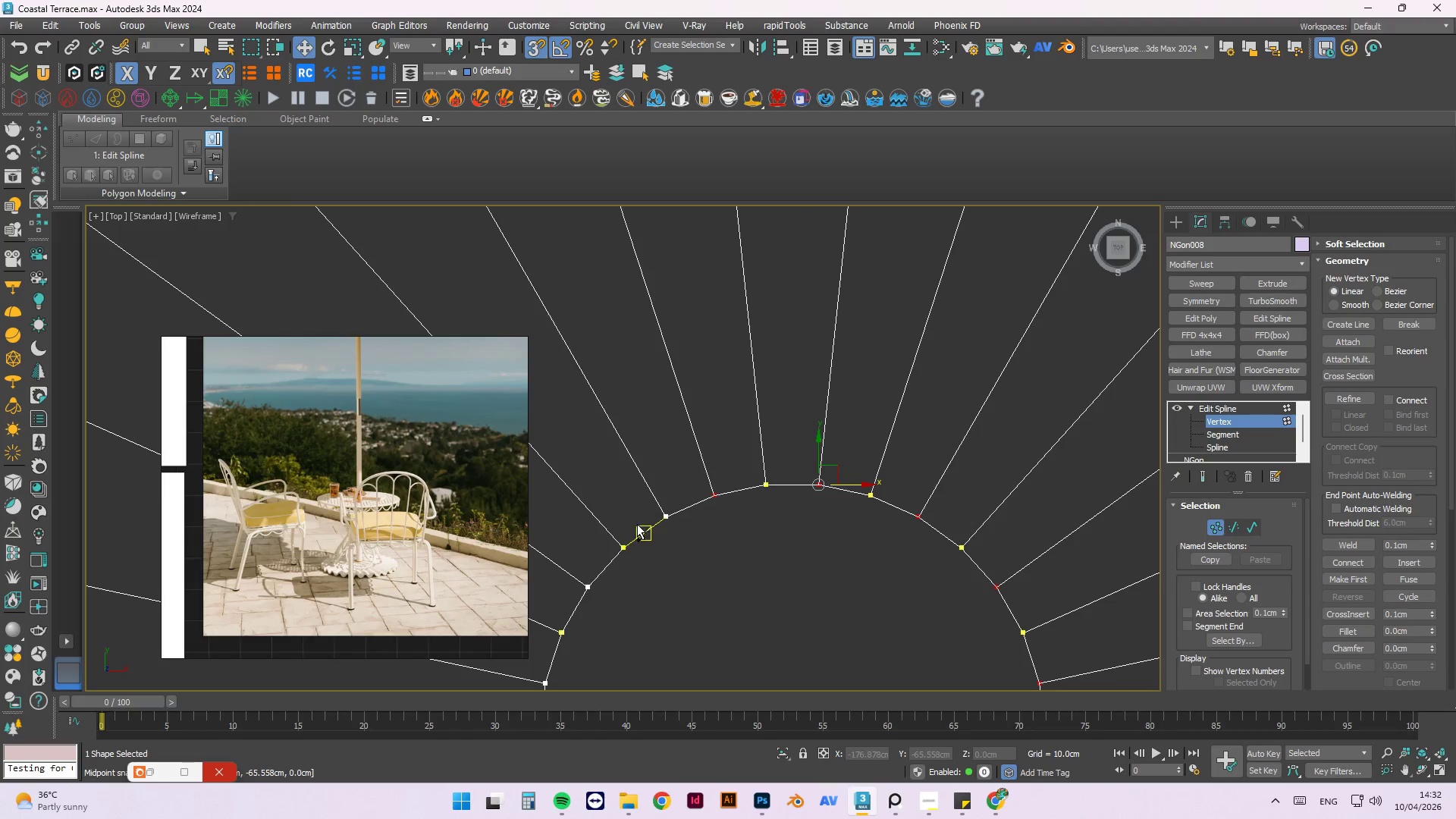 
left_click_drag(start_coordinate=[635, 596], to_coordinate=[605, 537])
 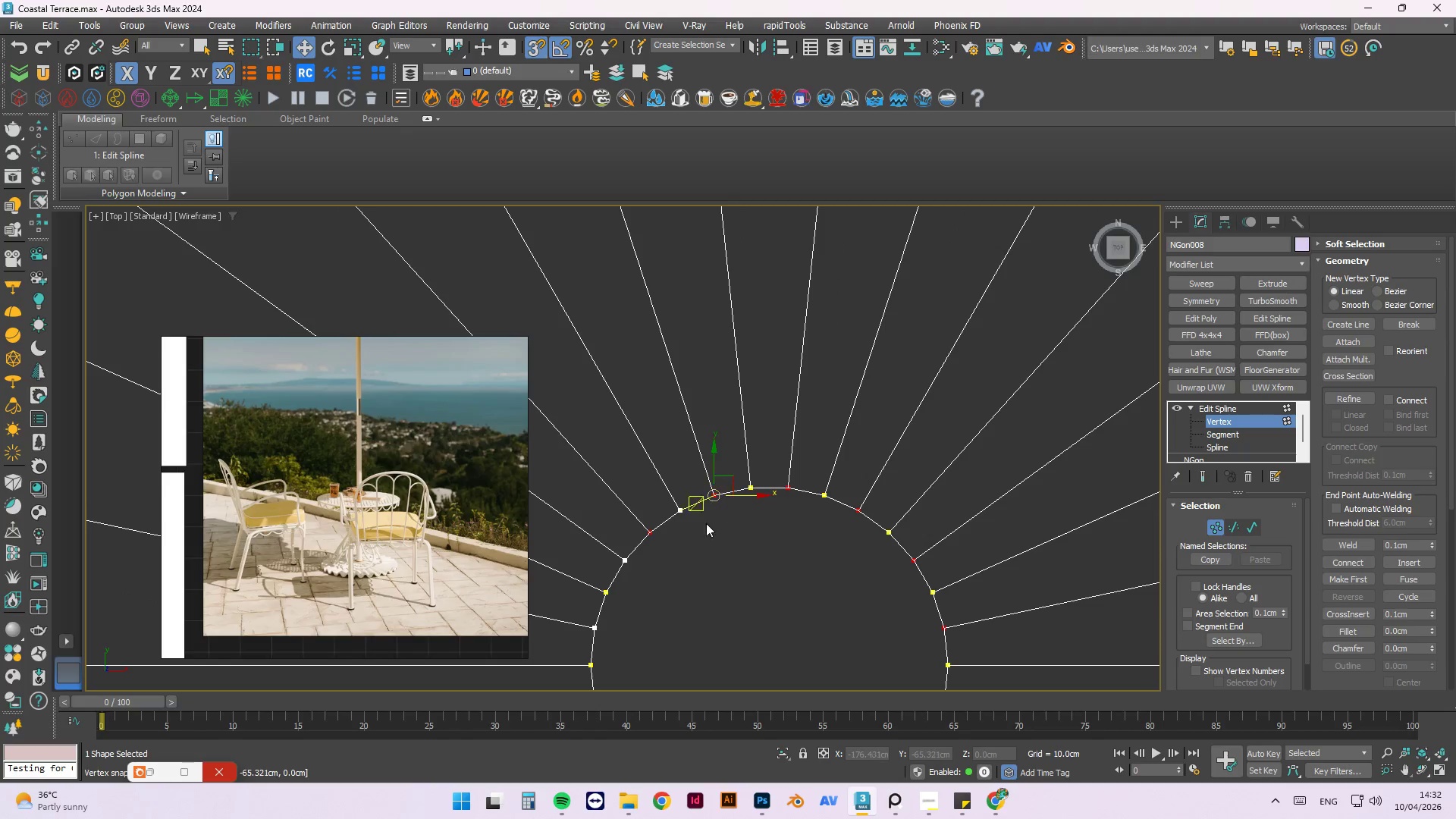 
hold_key(key=ControlLeft, duration=0.66)
 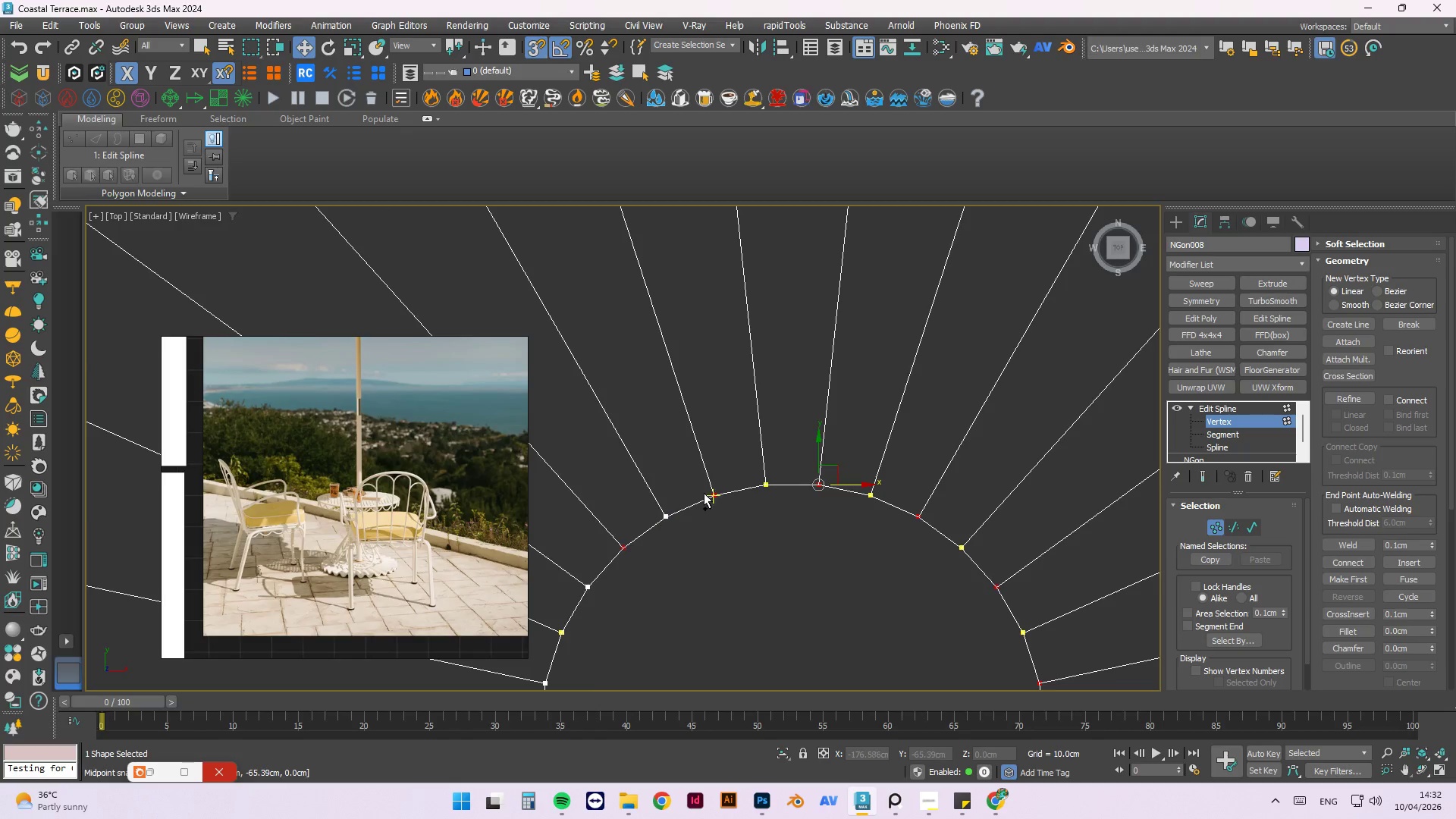 
scroll: coordinate [714, 495], scroll_direction: down, amount: 1.0
 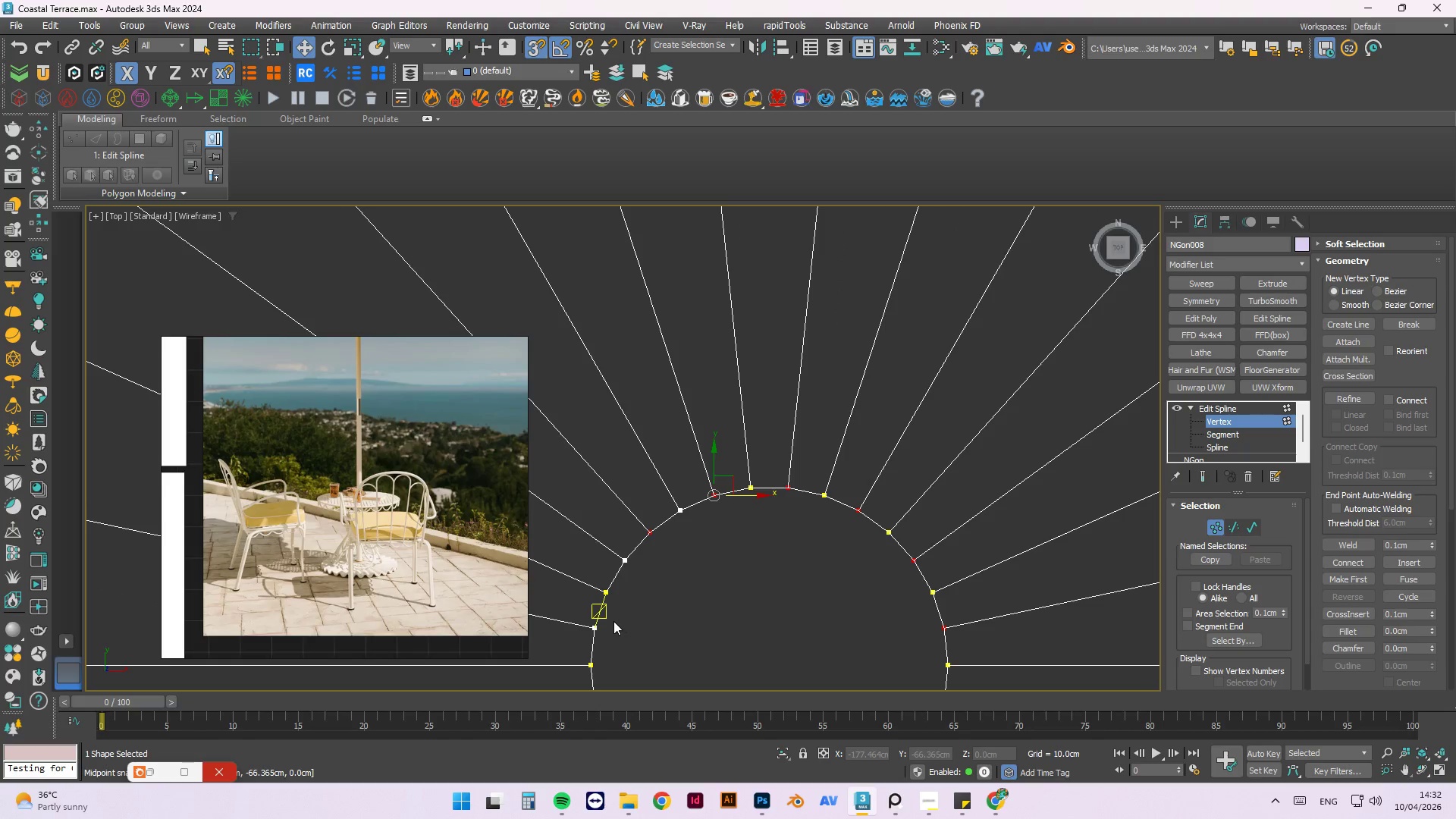 
hold_key(key=ControlLeft, duration=0.86)
left_click_drag(start_coordinate=[629, 602], to_coordinate=[593, 584])
 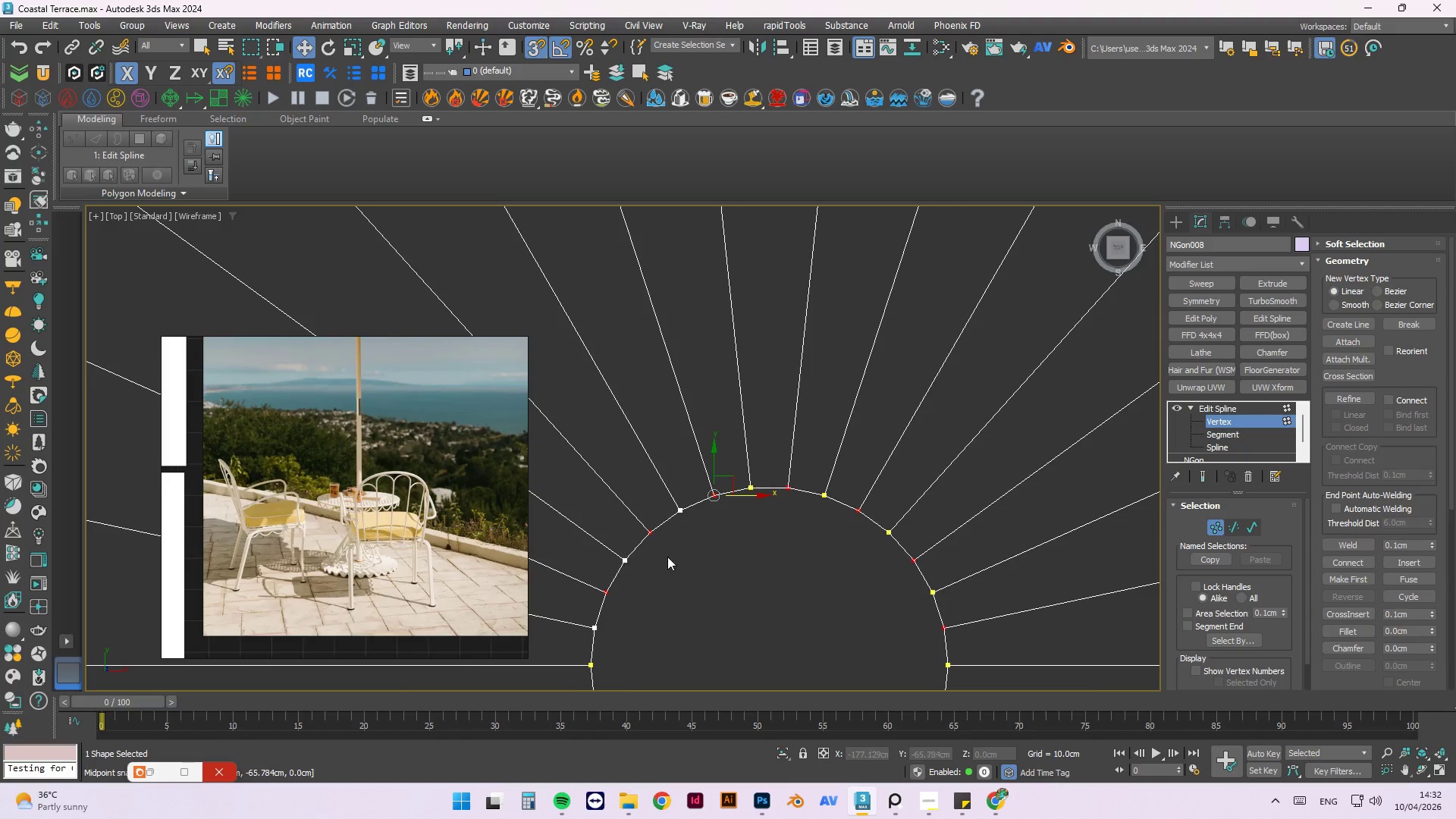 
hold_key(key=ControlLeft, duration=0.75)
left_click_drag(start_coordinate=[651, 613], to_coordinate=[600, 590])
 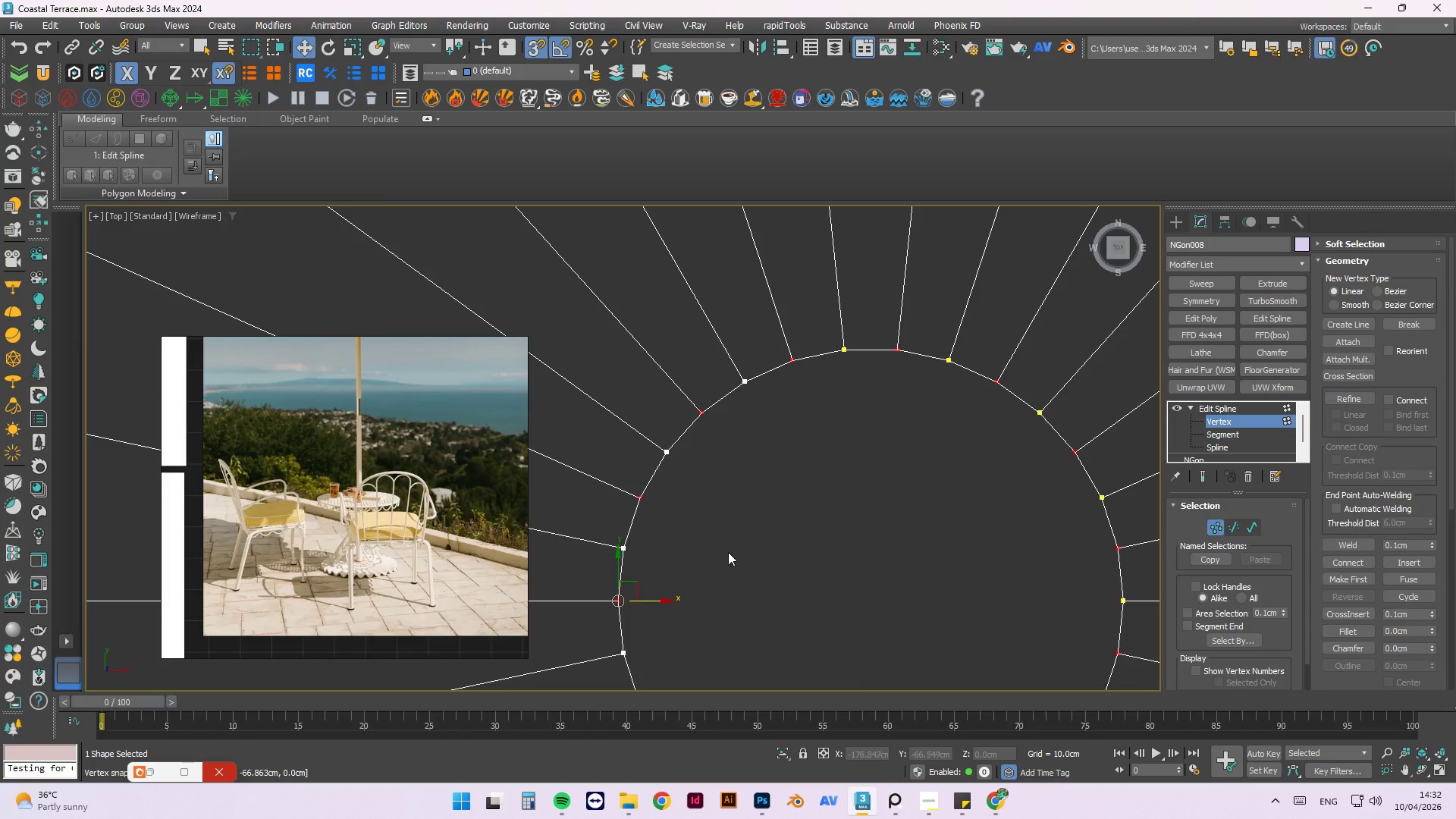 
scroll: coordinate [641, 585], scroll_direction: up, amount: 1.0
 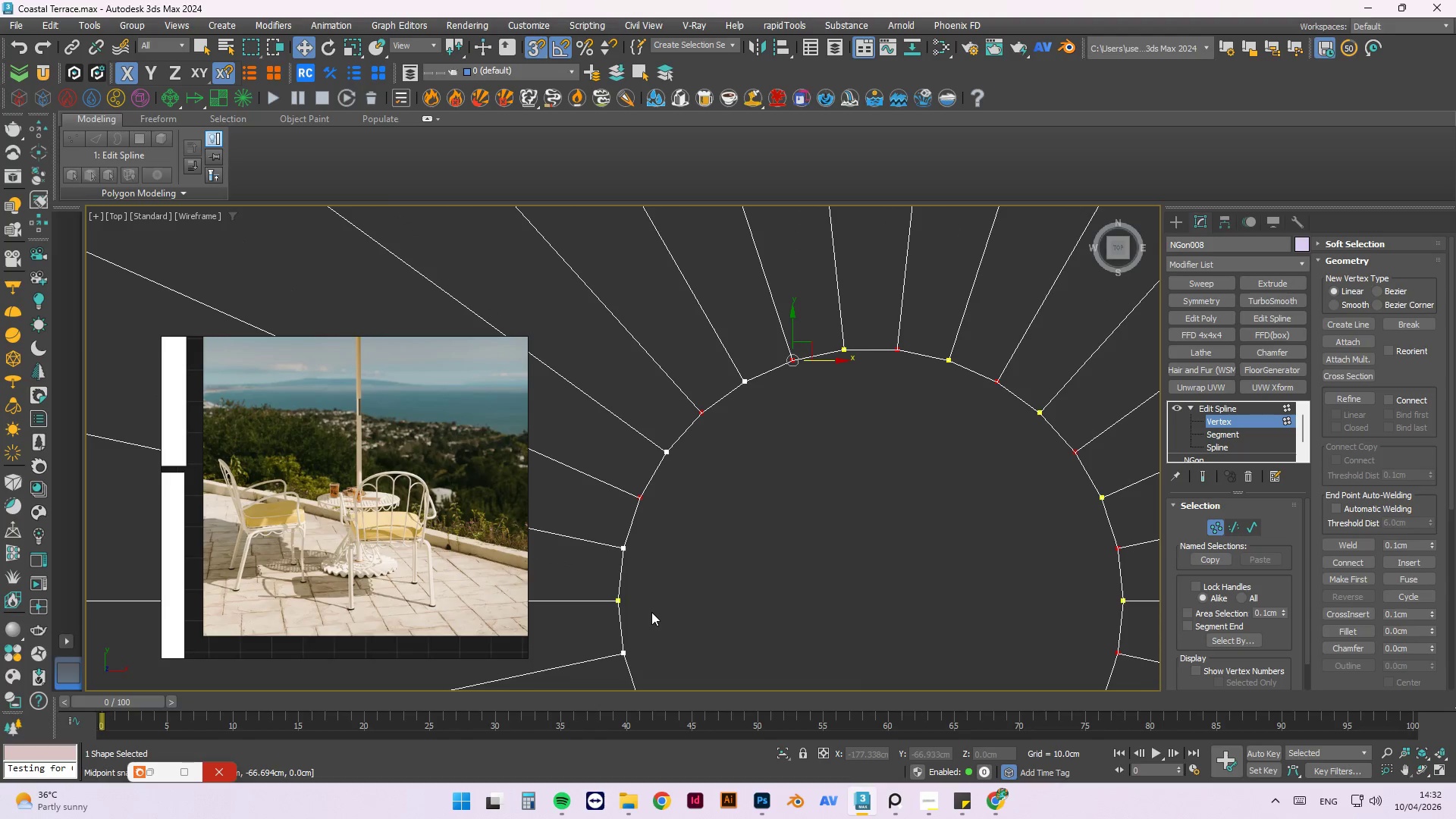 
hold_key(key=ControlLeft, duration=0.83)
left_click_drag(start_coordinate=[701, 589], to_coordinate=[664, 620])
 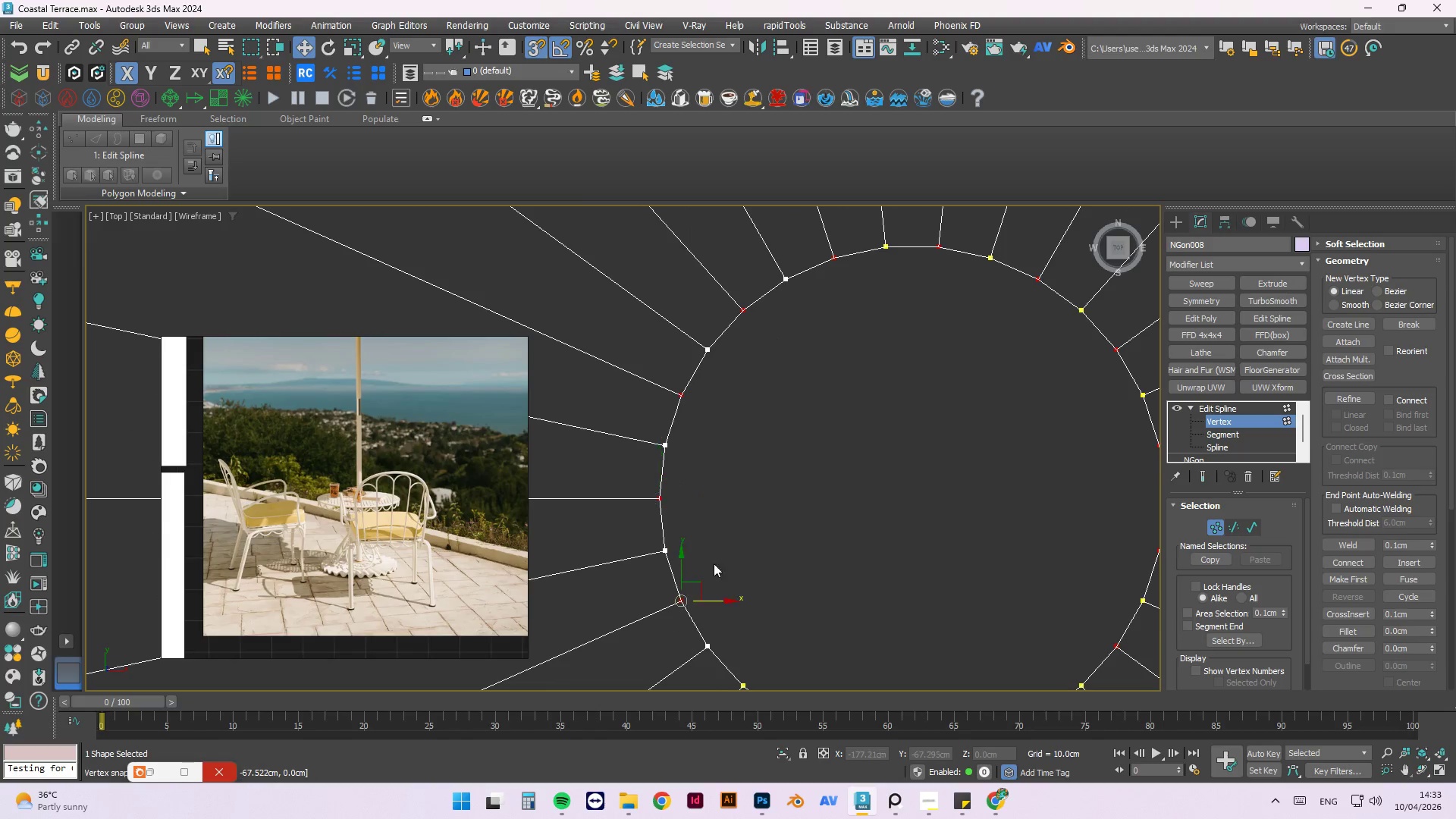 
scroll: coordinate [692, 642], scroll_direction: none, amount: 0.0
 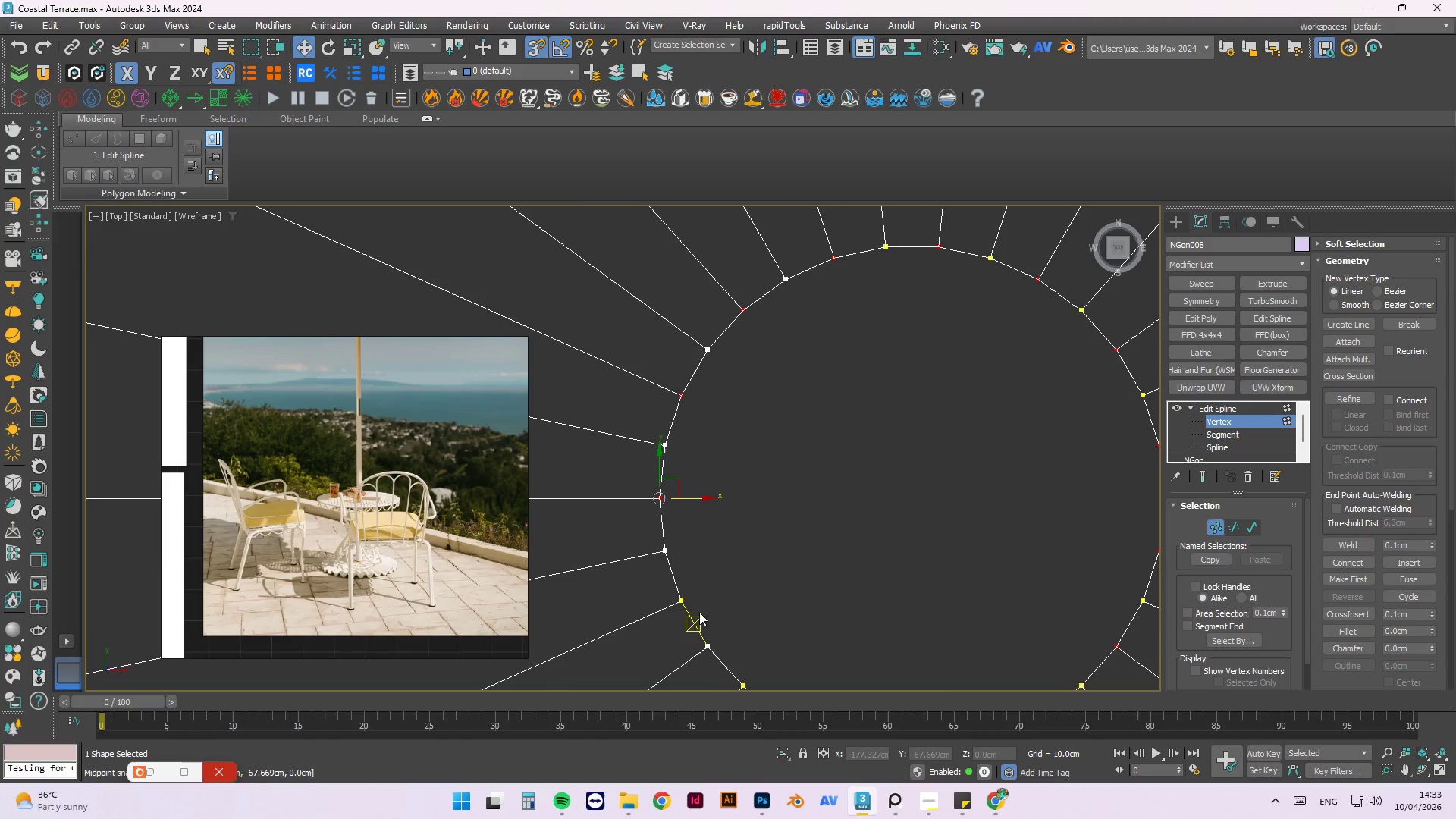 
scroll: coordinate [736, 623], scroll_direction: up, amount: 1.0
 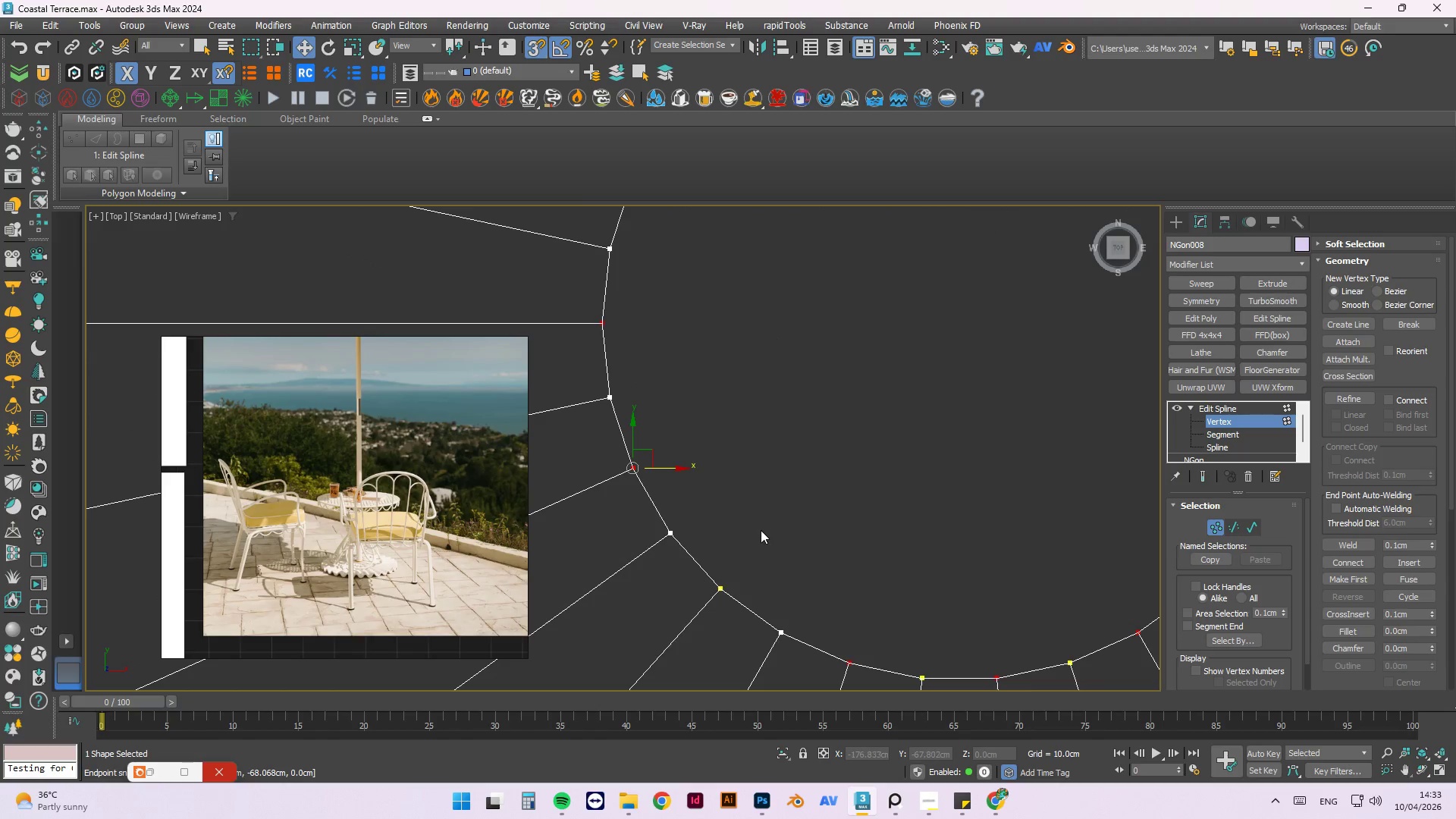 
hold_key(key=ControlLeft, duration=0.31)
 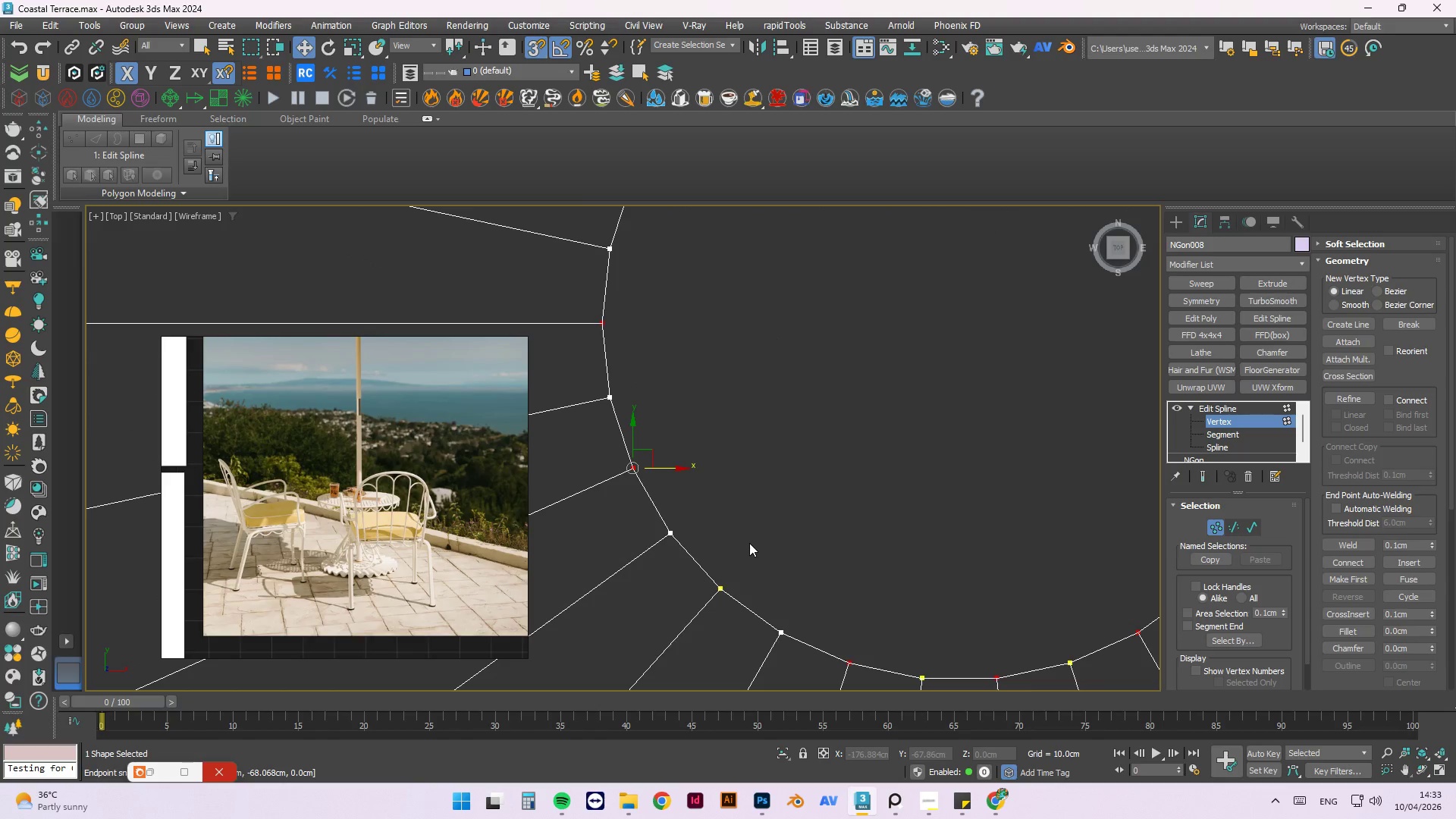 
hold_key(key=ControlLeft, duration=1.5)
left_click_drag(start_coordinate=[742, 543], to_coordinate=[703, 609])
 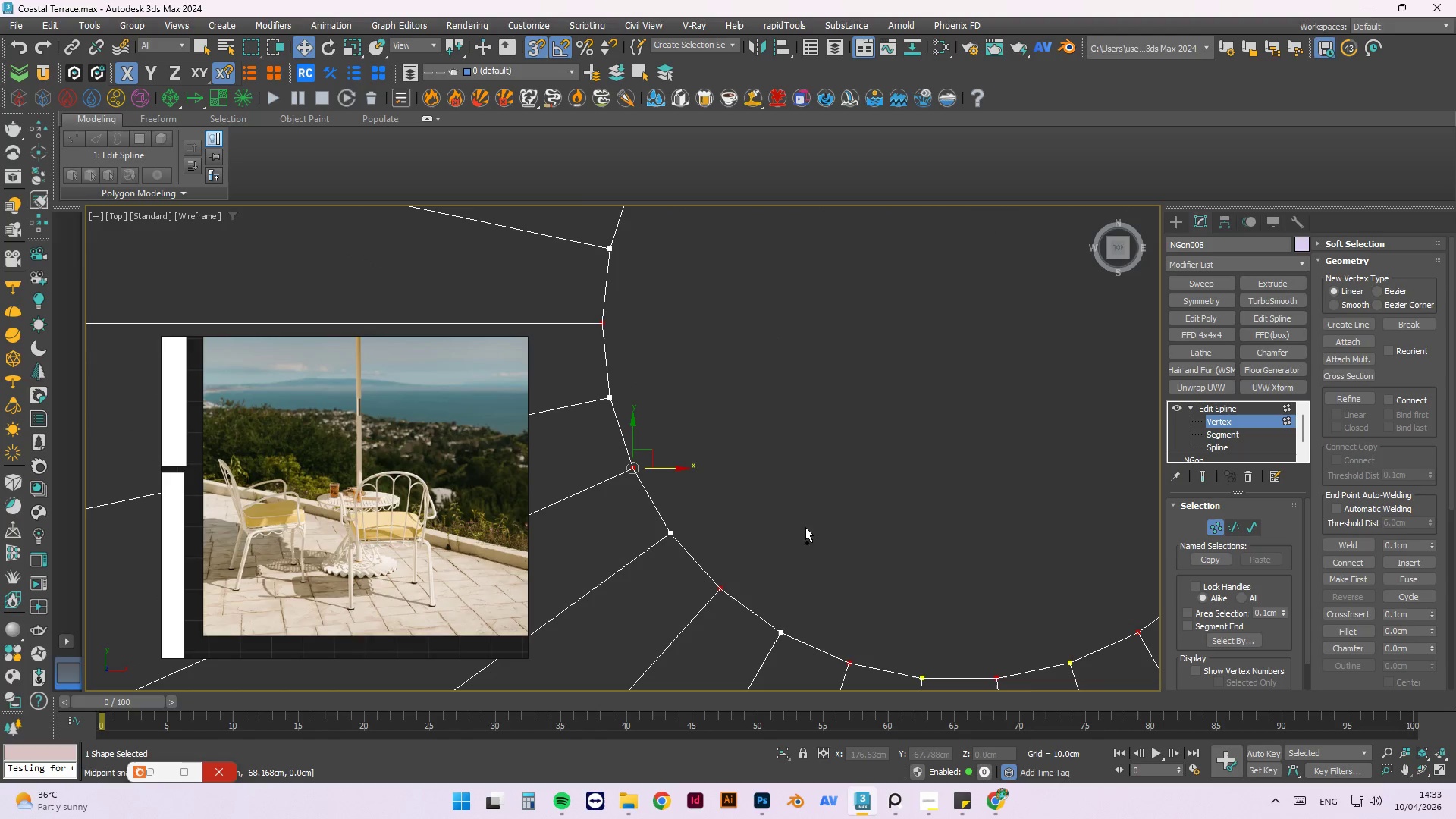 
hold_key(key=ControlLeft, duration=0.78)
 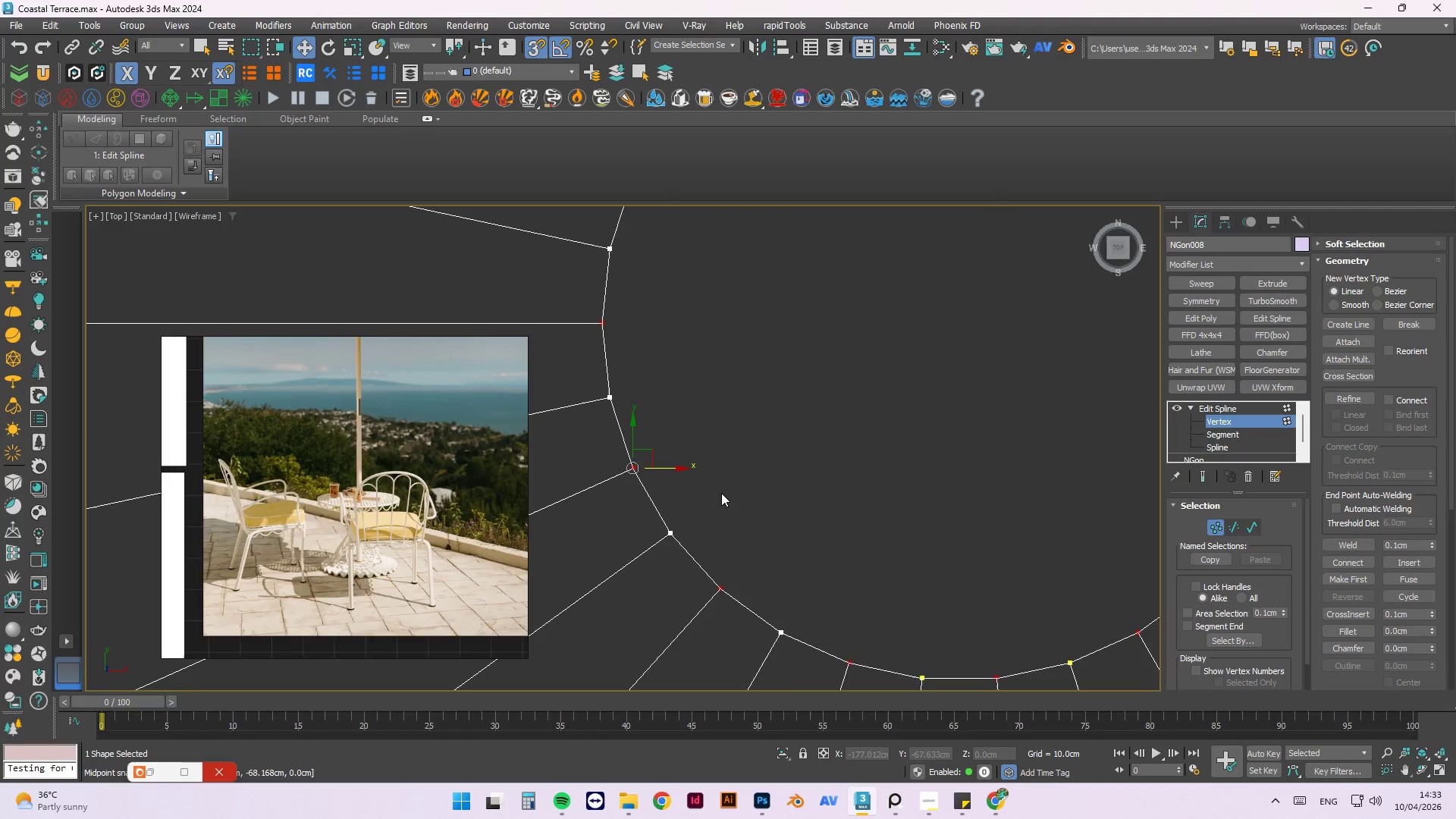 
hold_key(key=AltLeft, duration=1.17)
 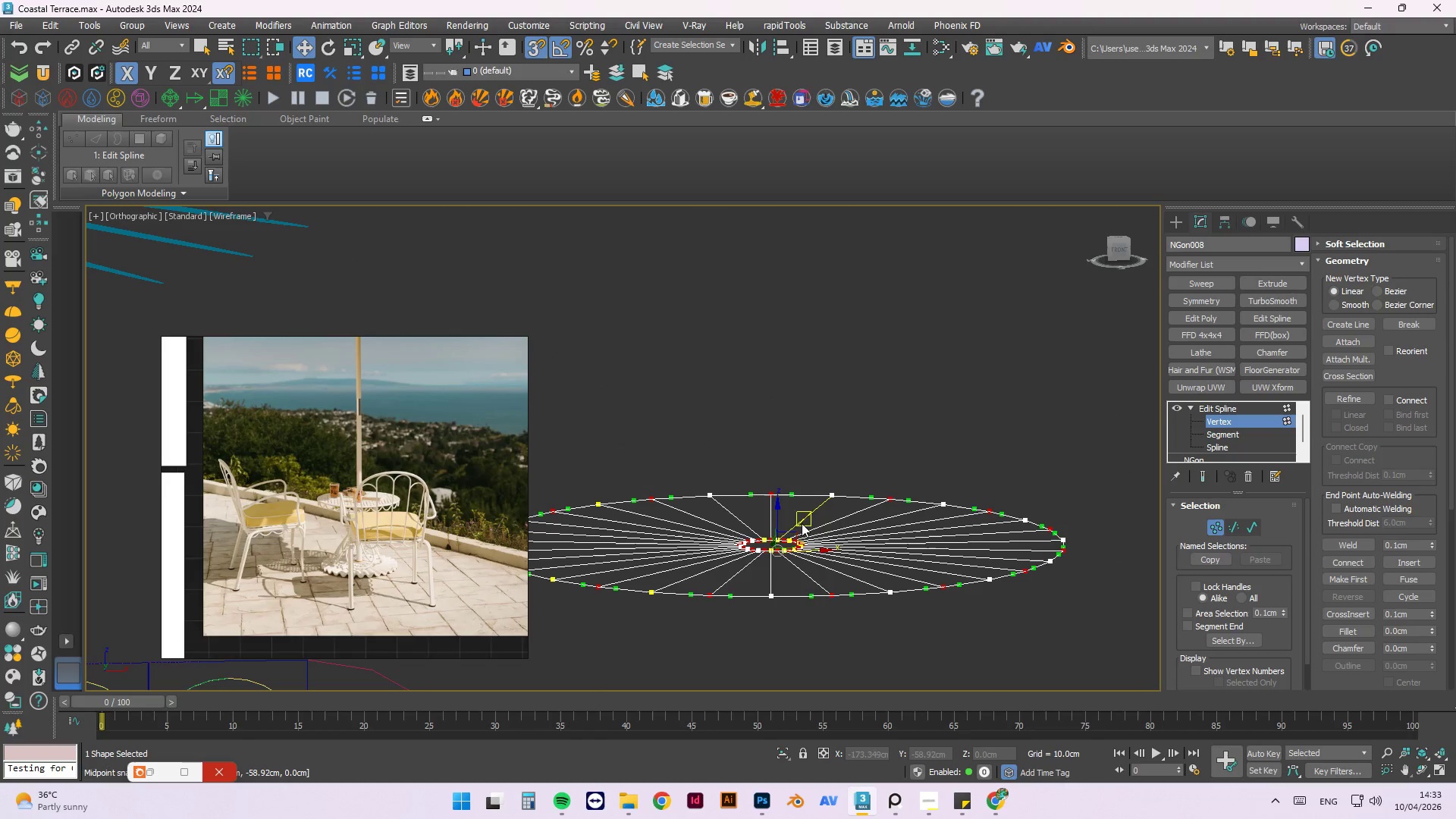 
scroll: coordinate [762, 607], scroll_direction: down, amount: 7.0
 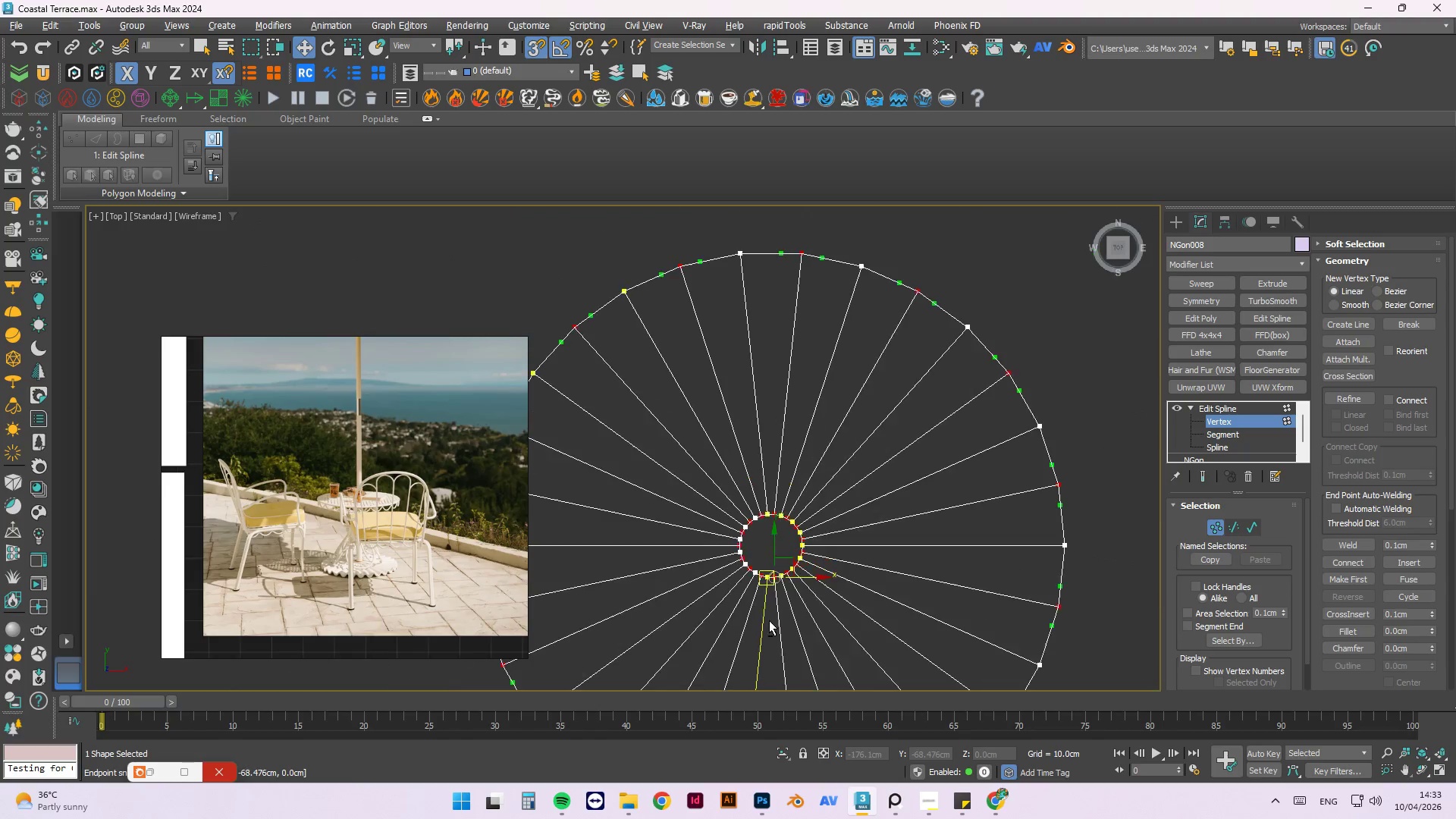 
left_click_drag(start_coordinate=[778, 506], to_coordinate=[789, 482])
 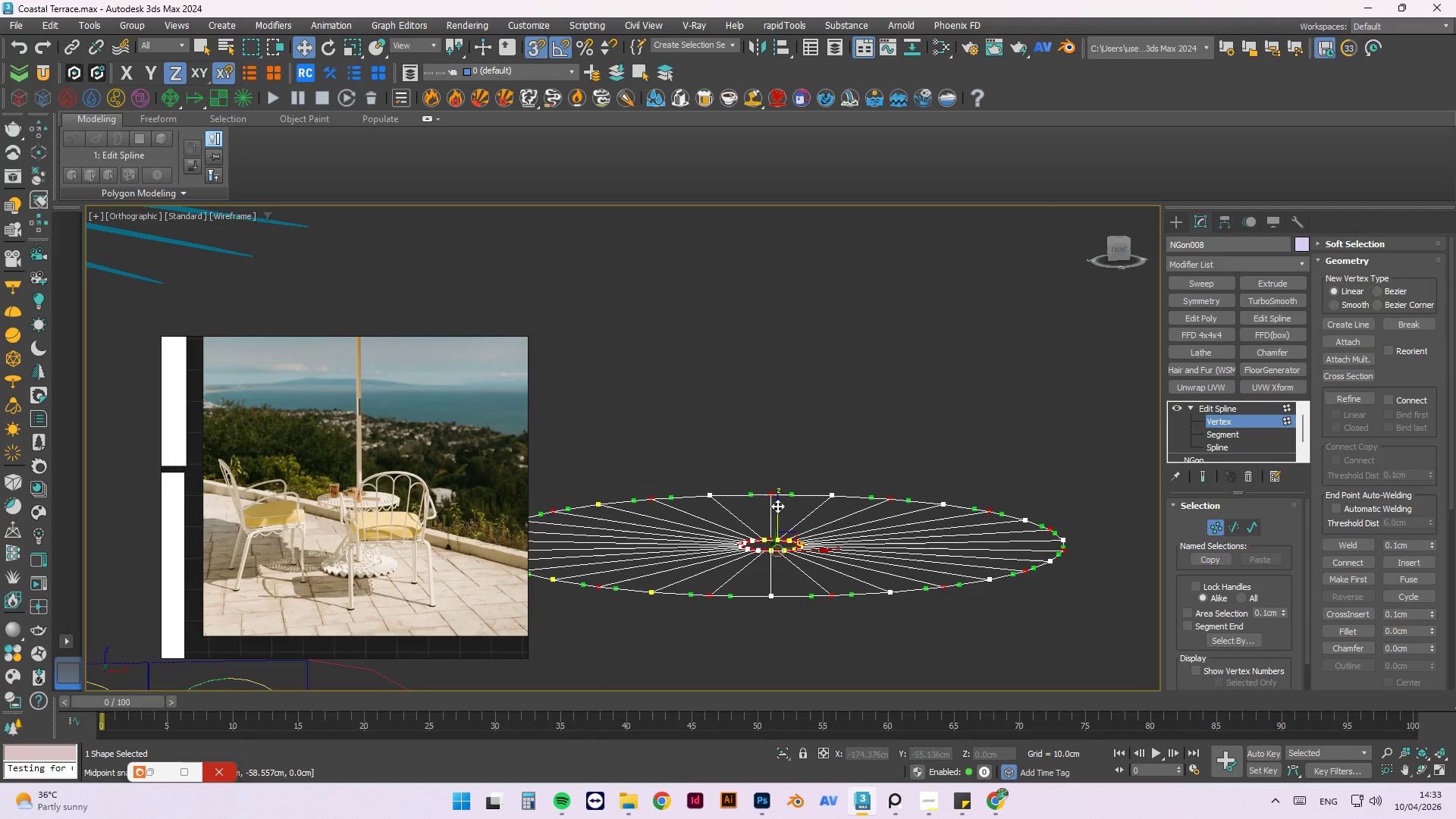 
key(S)
 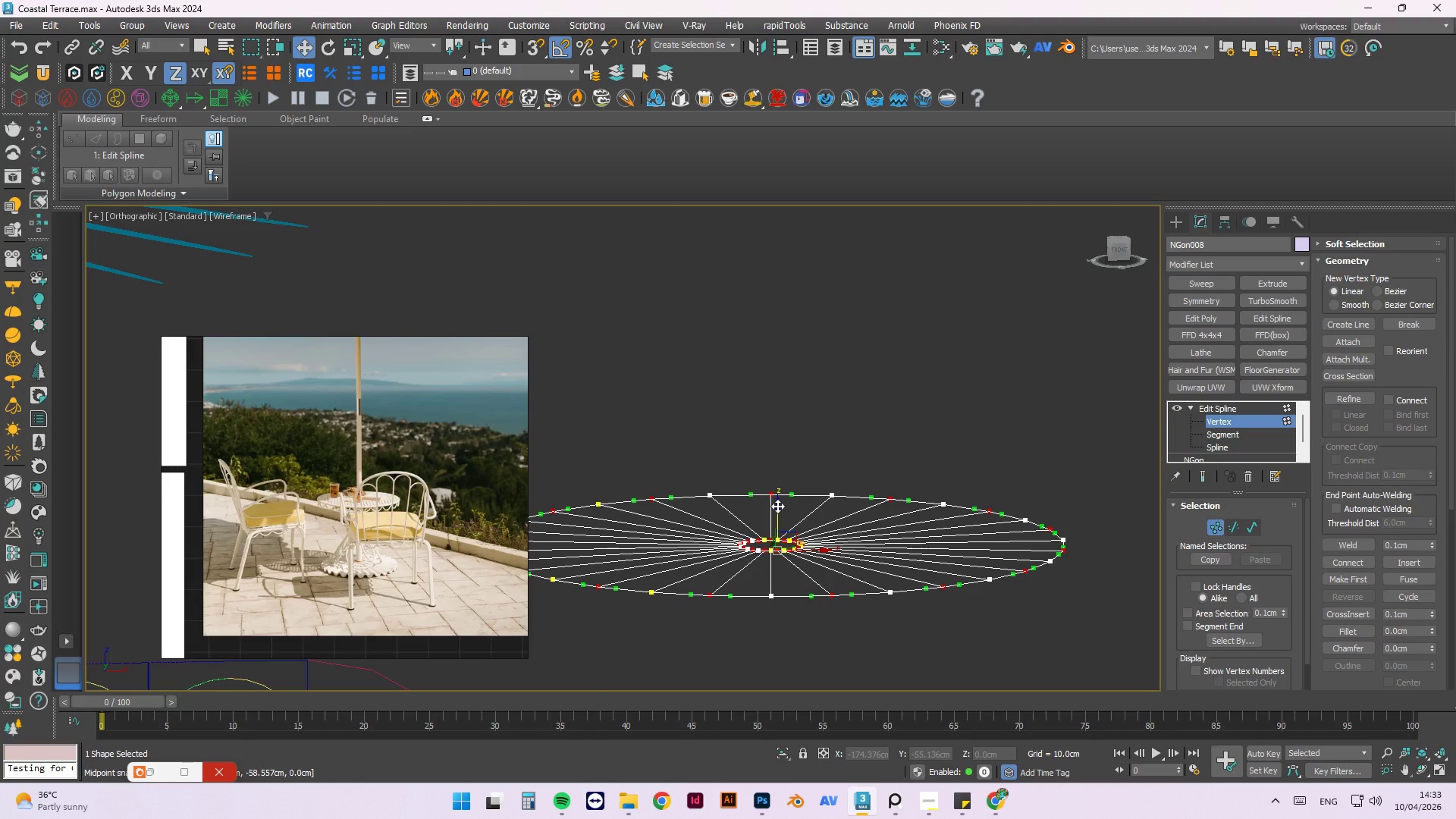 
left_click_drag(start_coordinate=[777, 506], to_coordinate=[777, 474])
 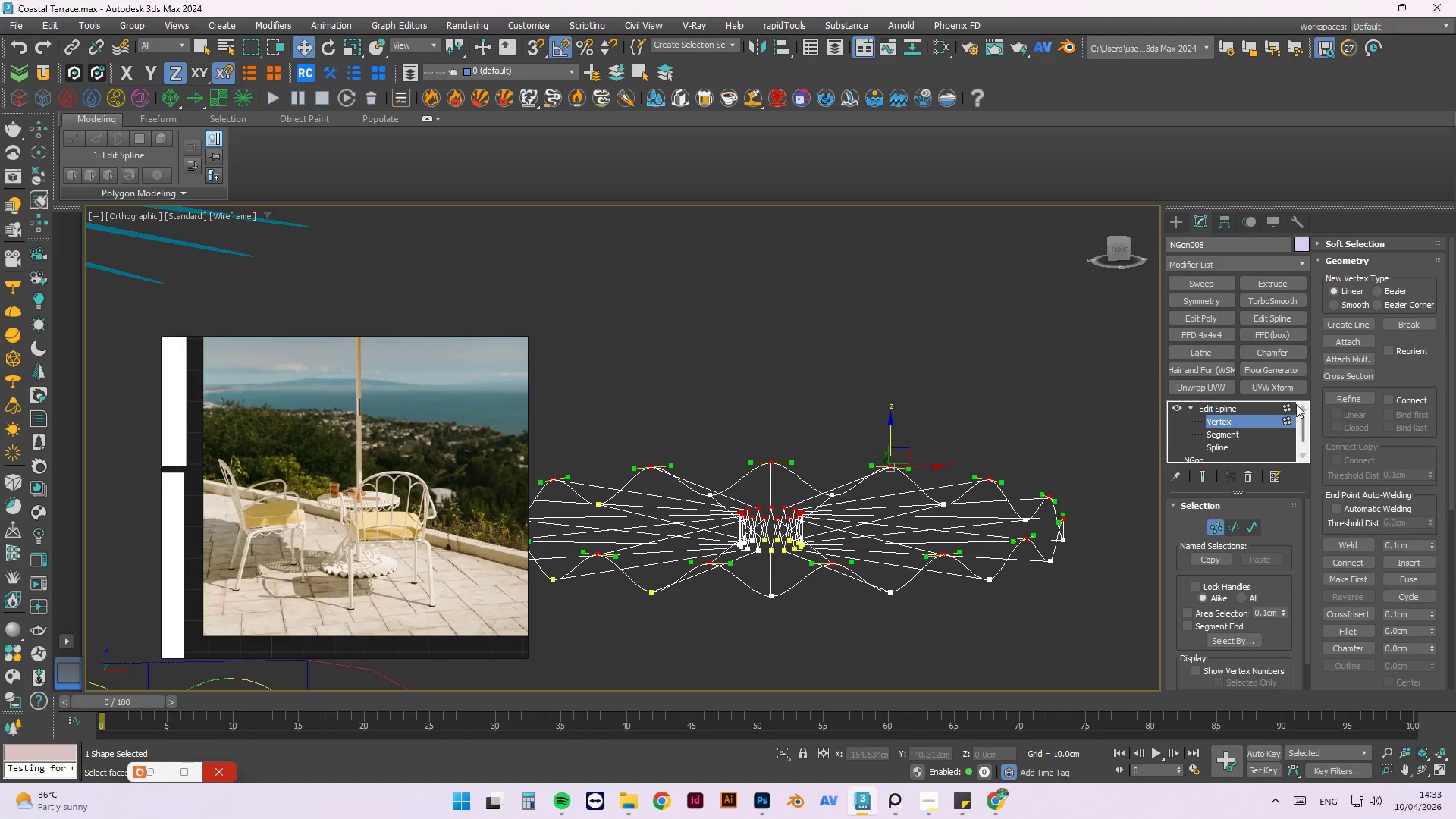 
left_click([1282, 406])
 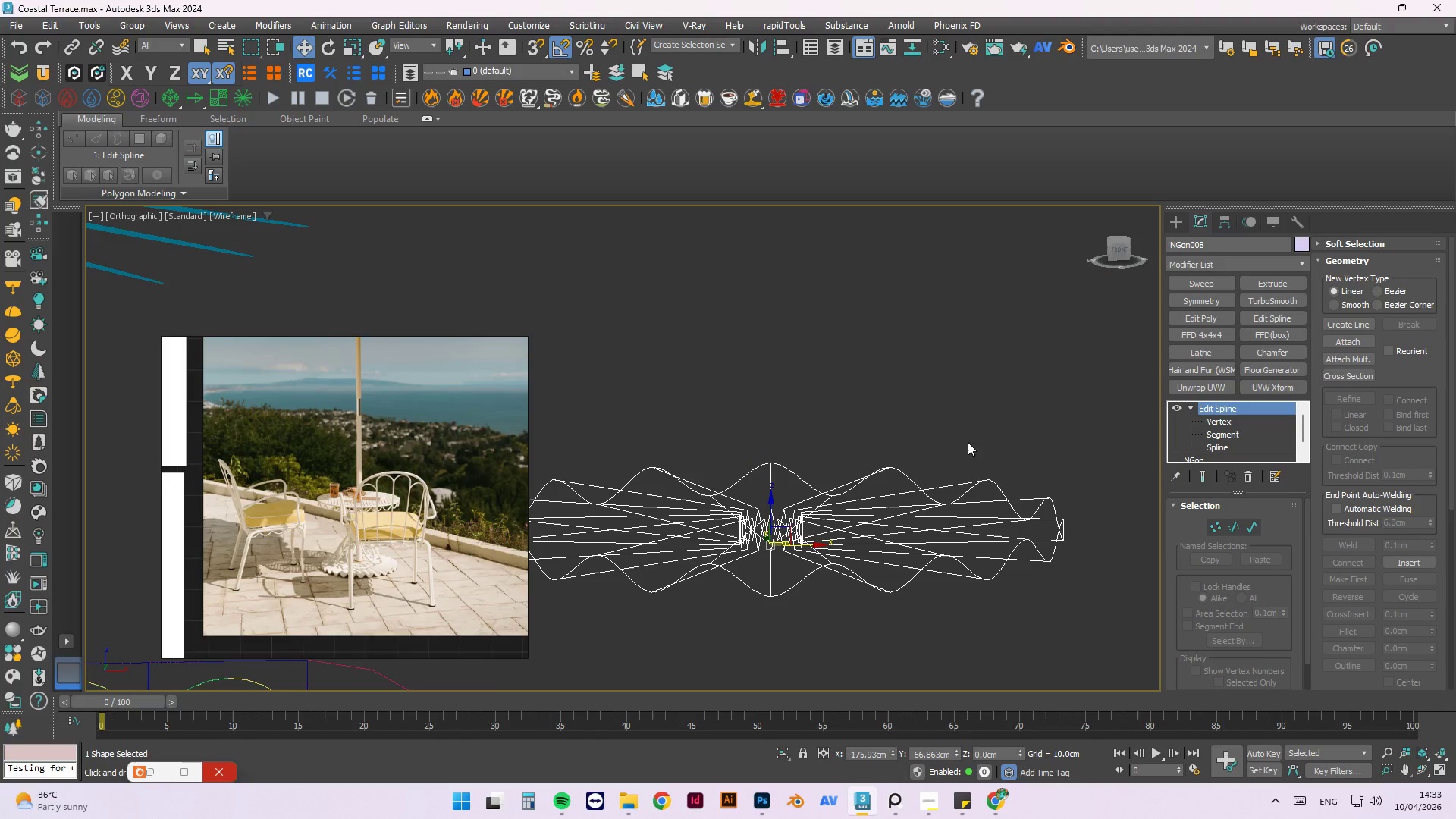 
hold_key(key=AltLeft, duration=1.5)
 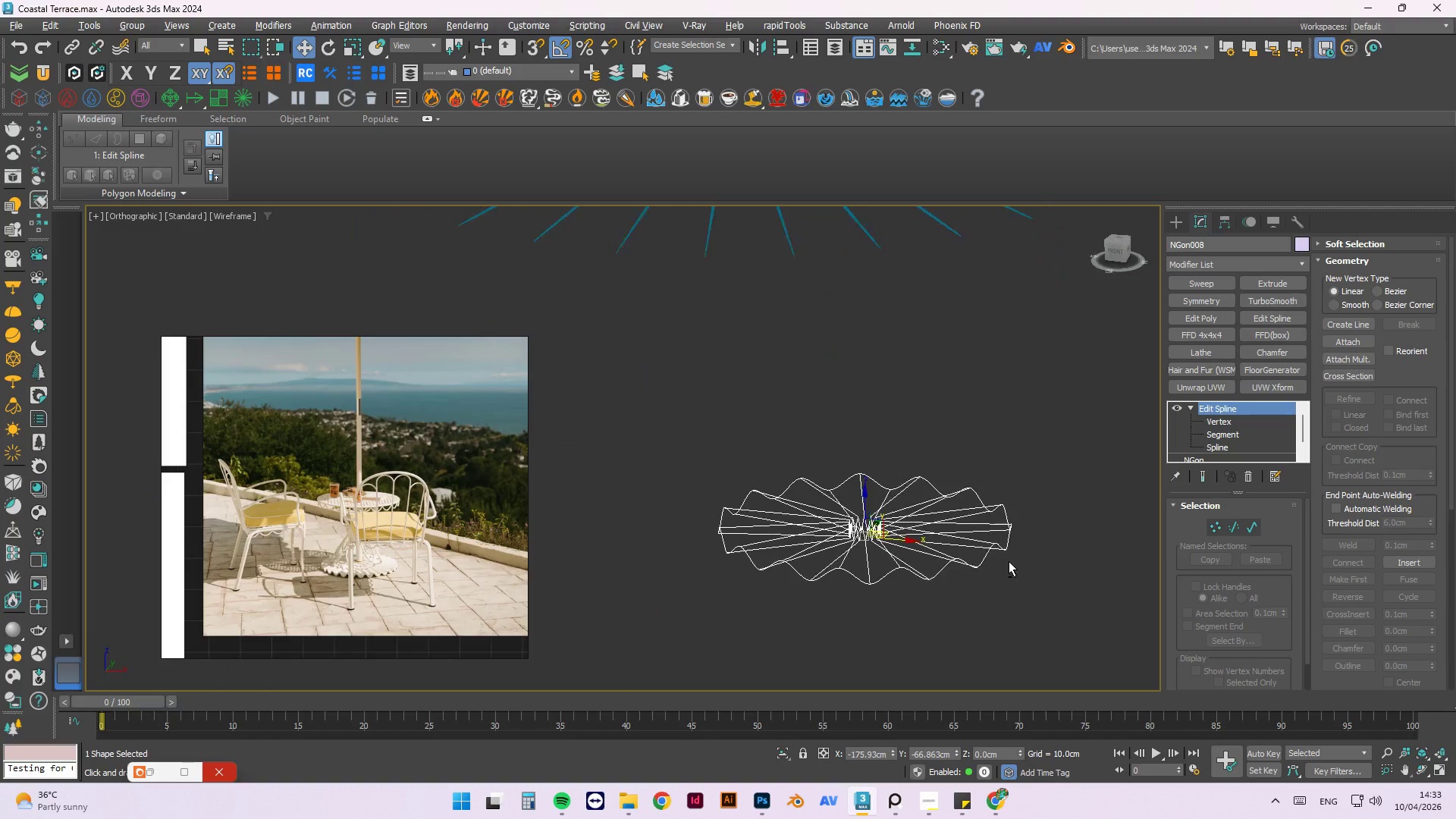 
scroll: coordinate [958, 534], scroll_direction: down, amount: 2.0
 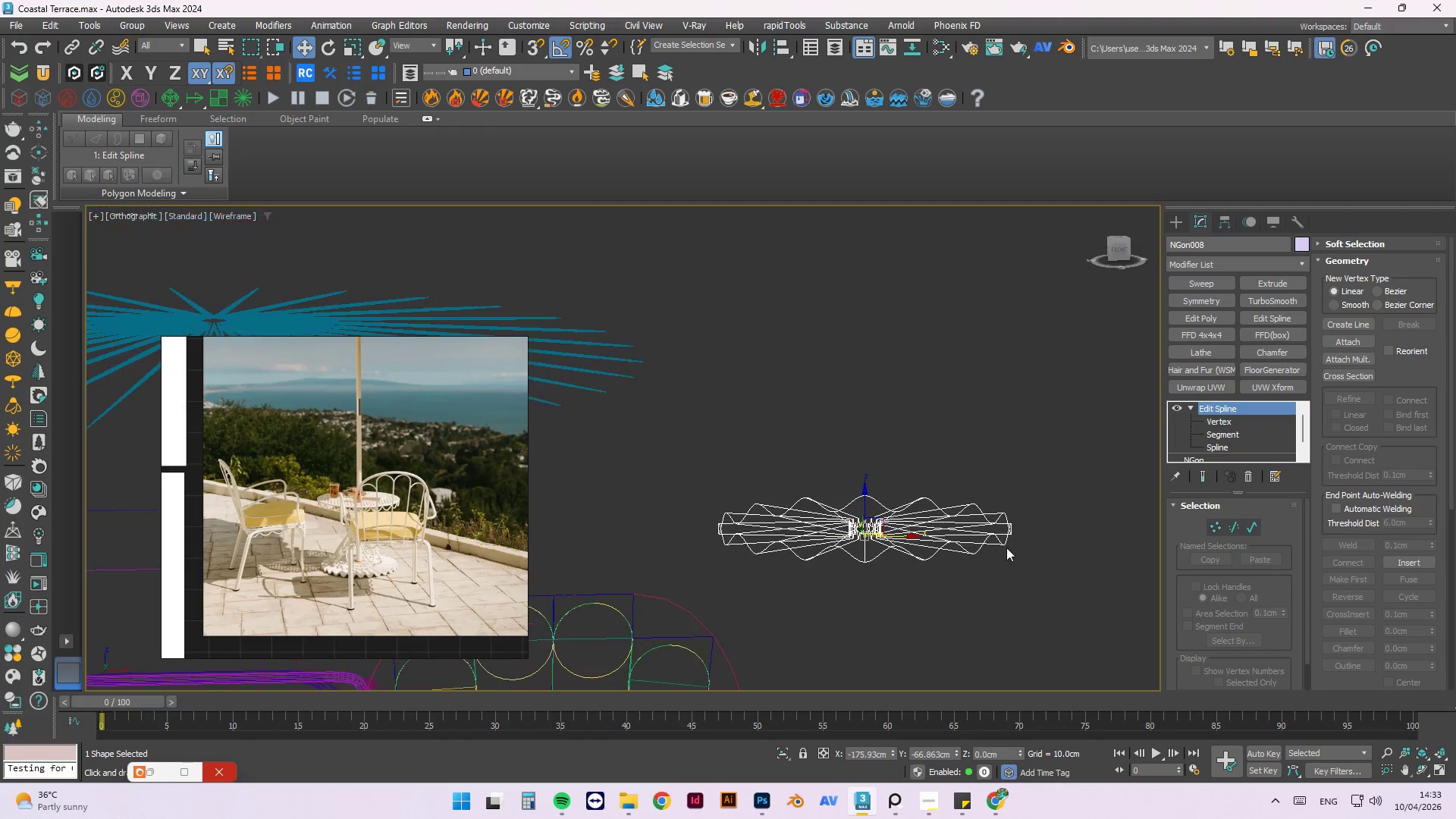 
key(Alt+AltLeft)
 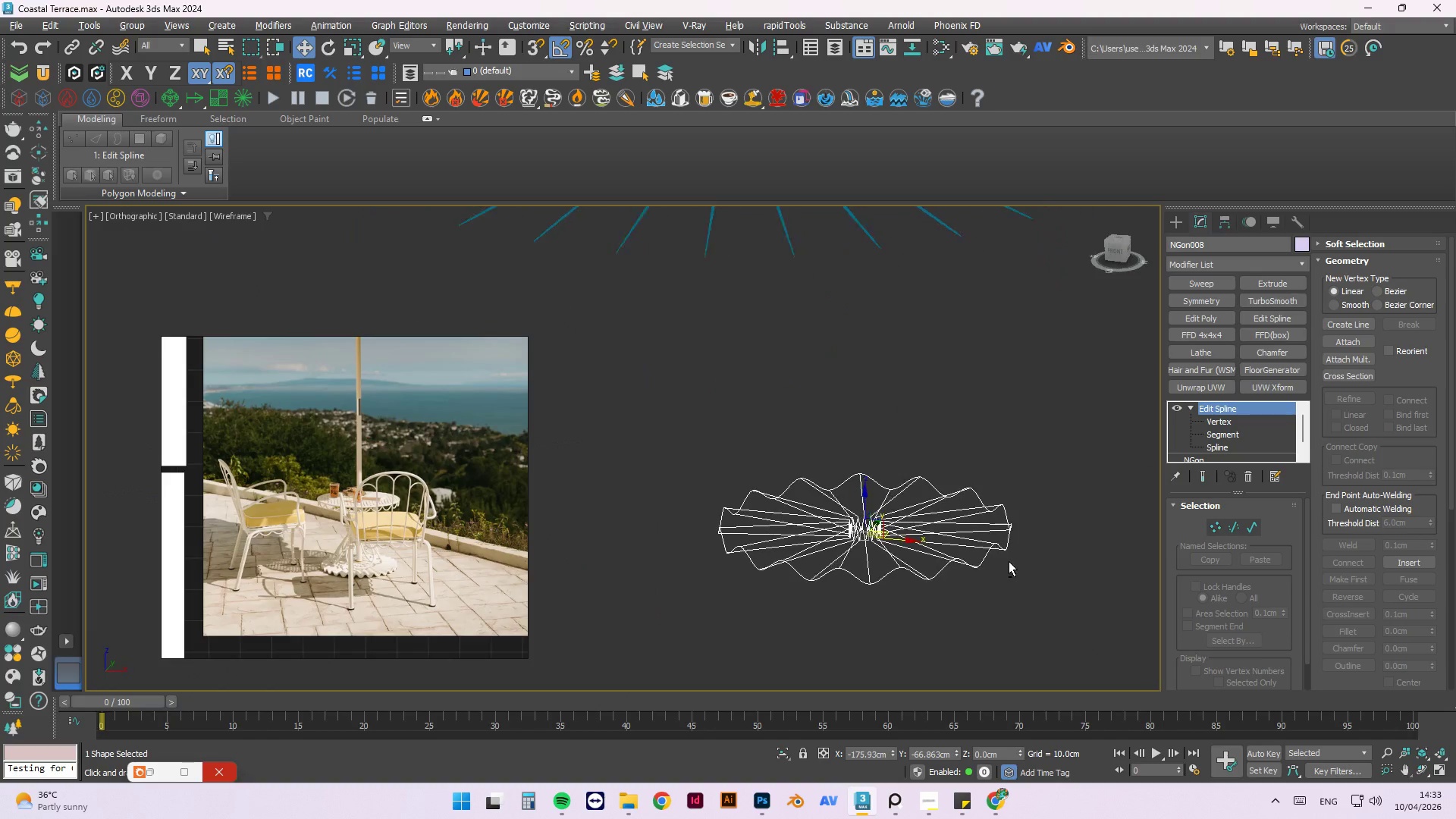 
key(Alt+AltLeft)
 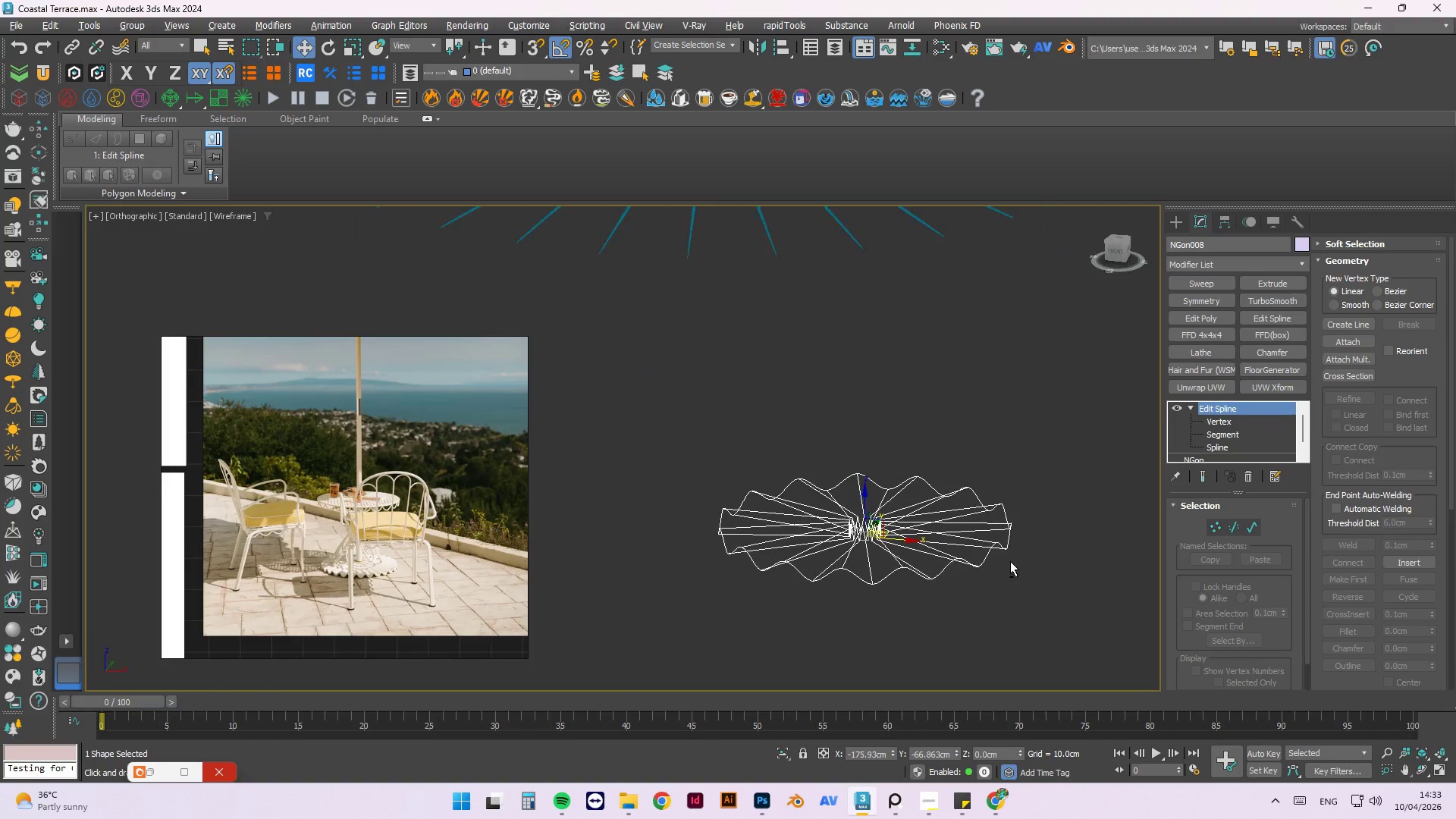 
key(Alt+AltLeft)
 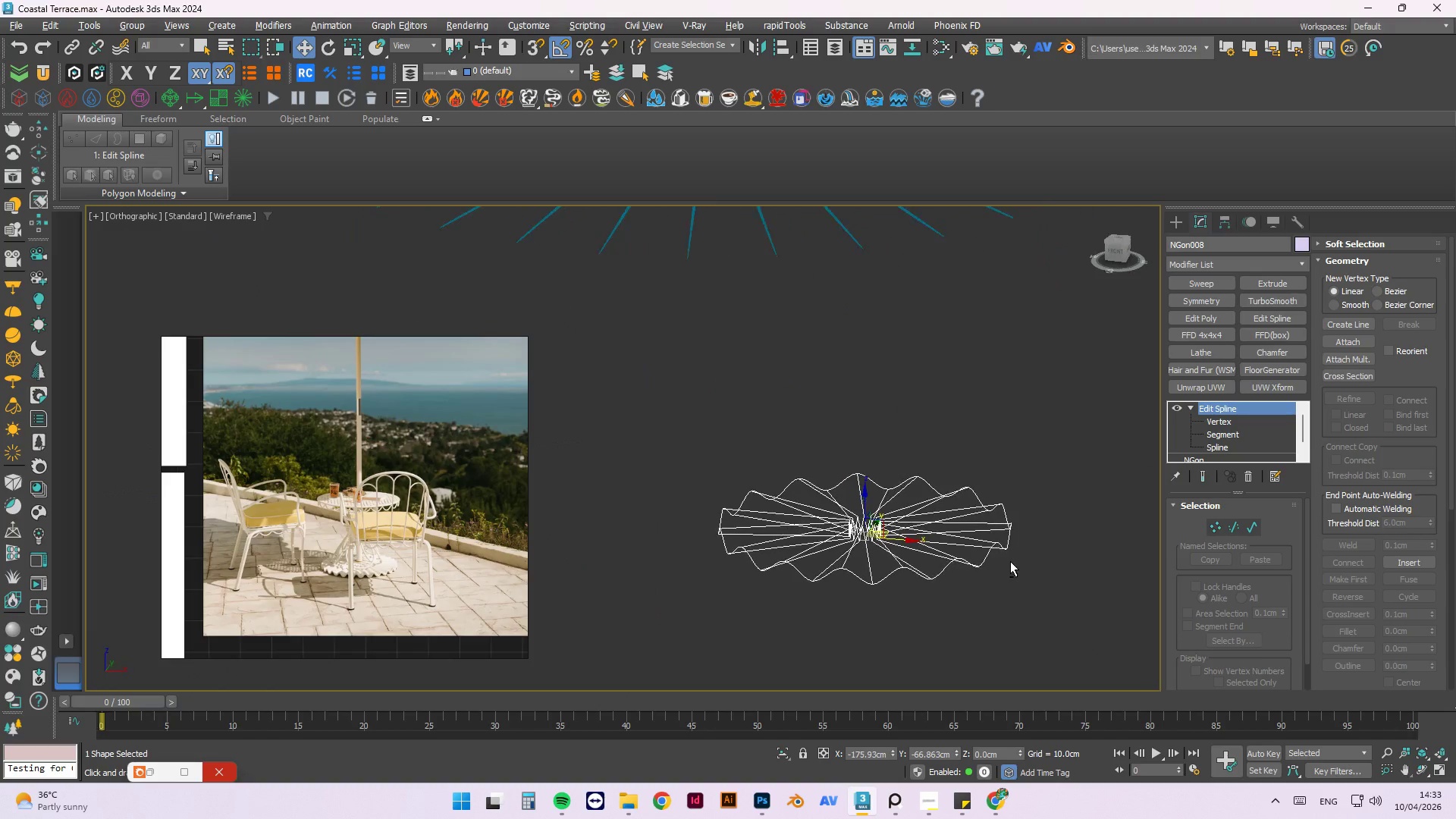 
key(Alt+AltLeft)
 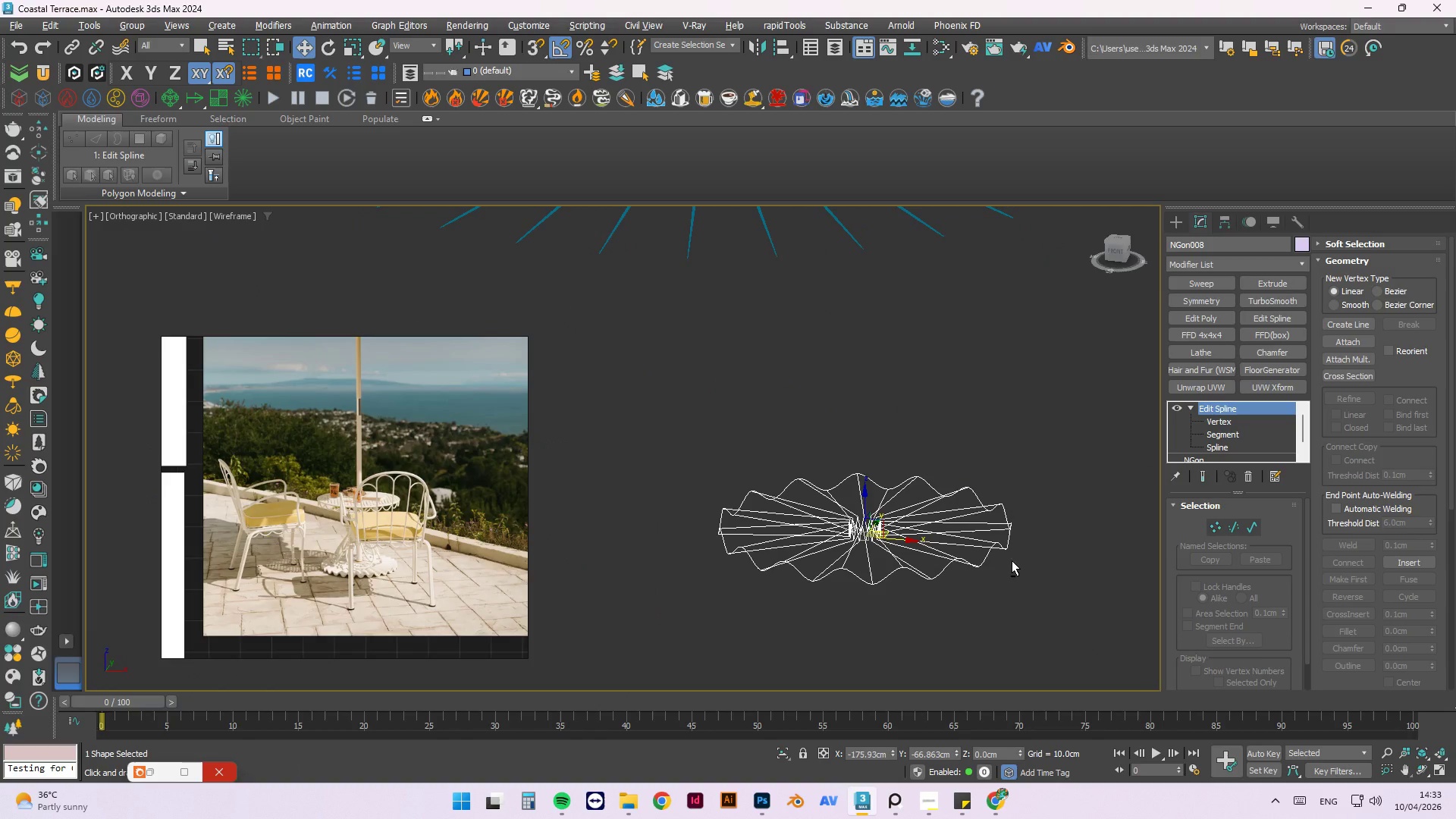 
key(Alt+AltLeft)
 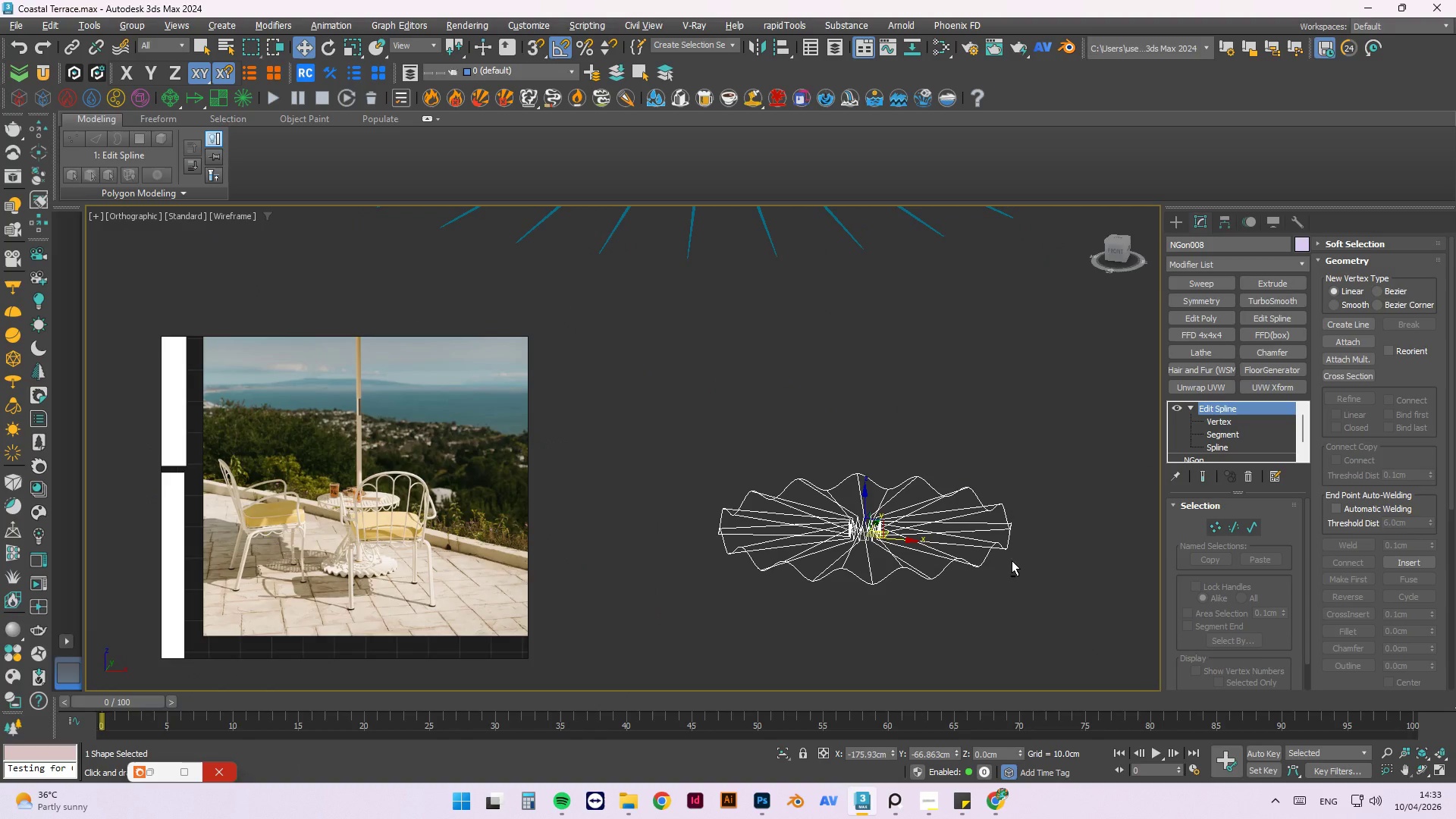 
key(Alt+AltLeft)
 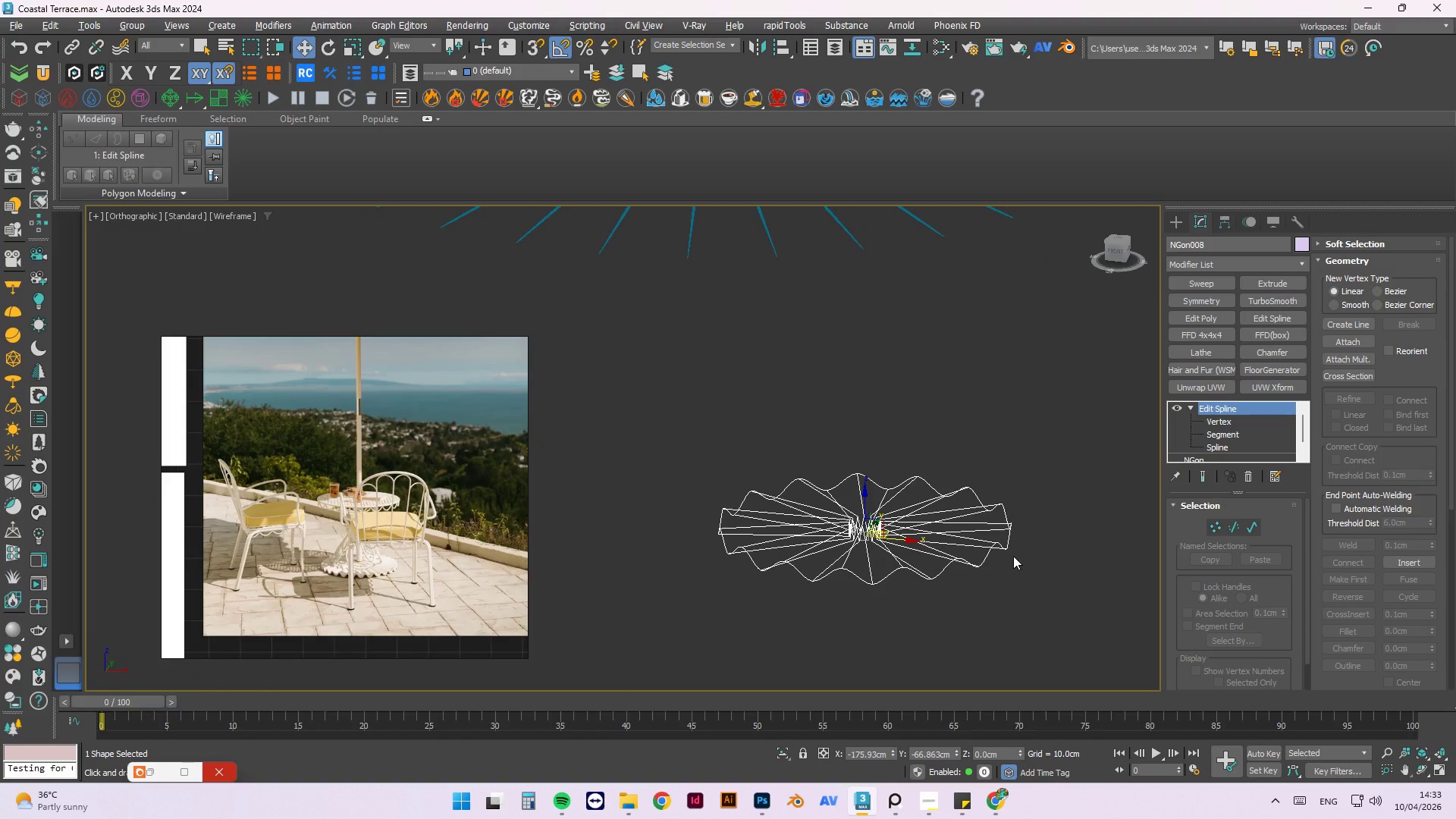 
key(Alt+AltLeft)
 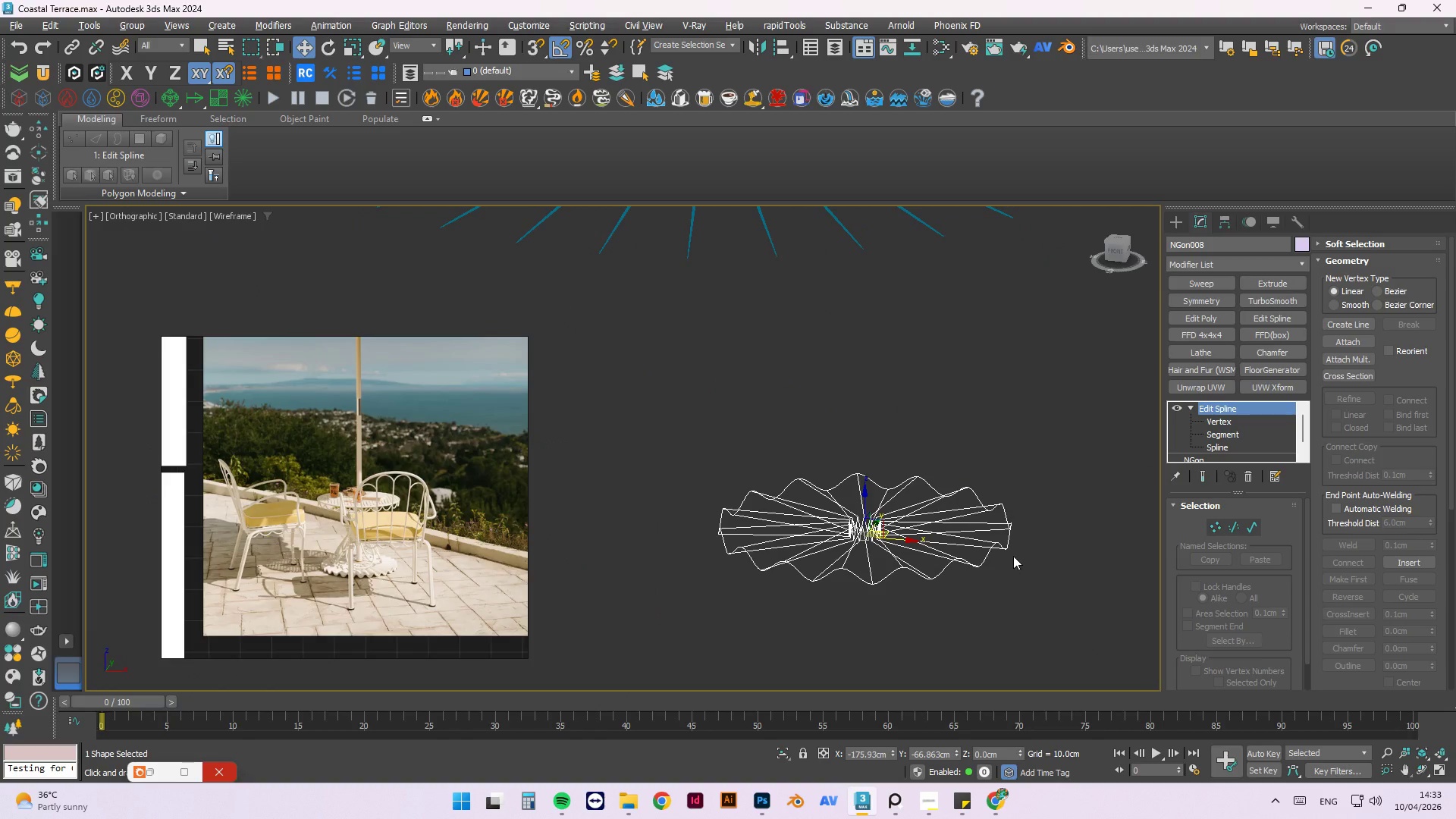 
key(Alt+AltLeft)
 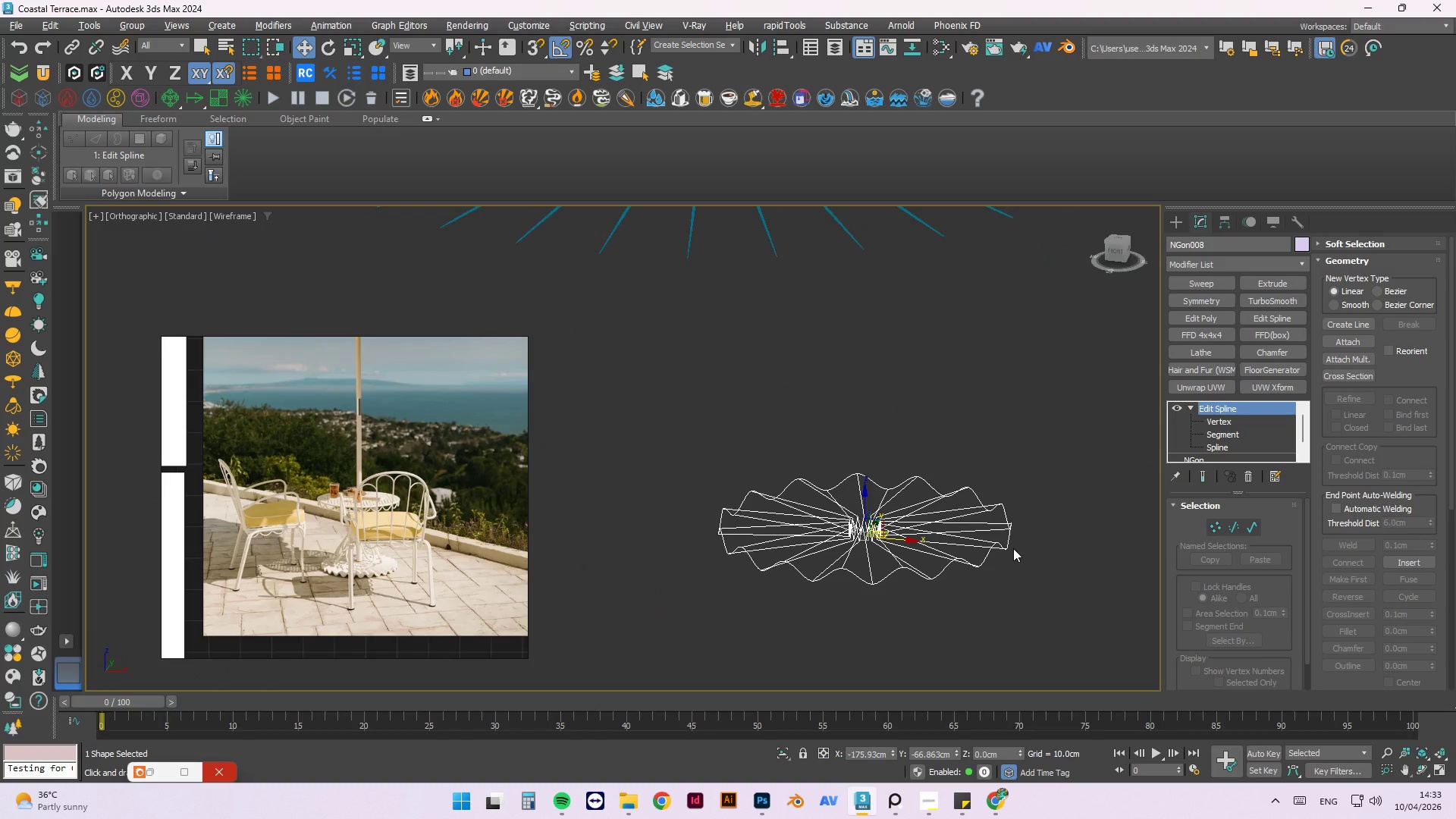 
key(F3)
 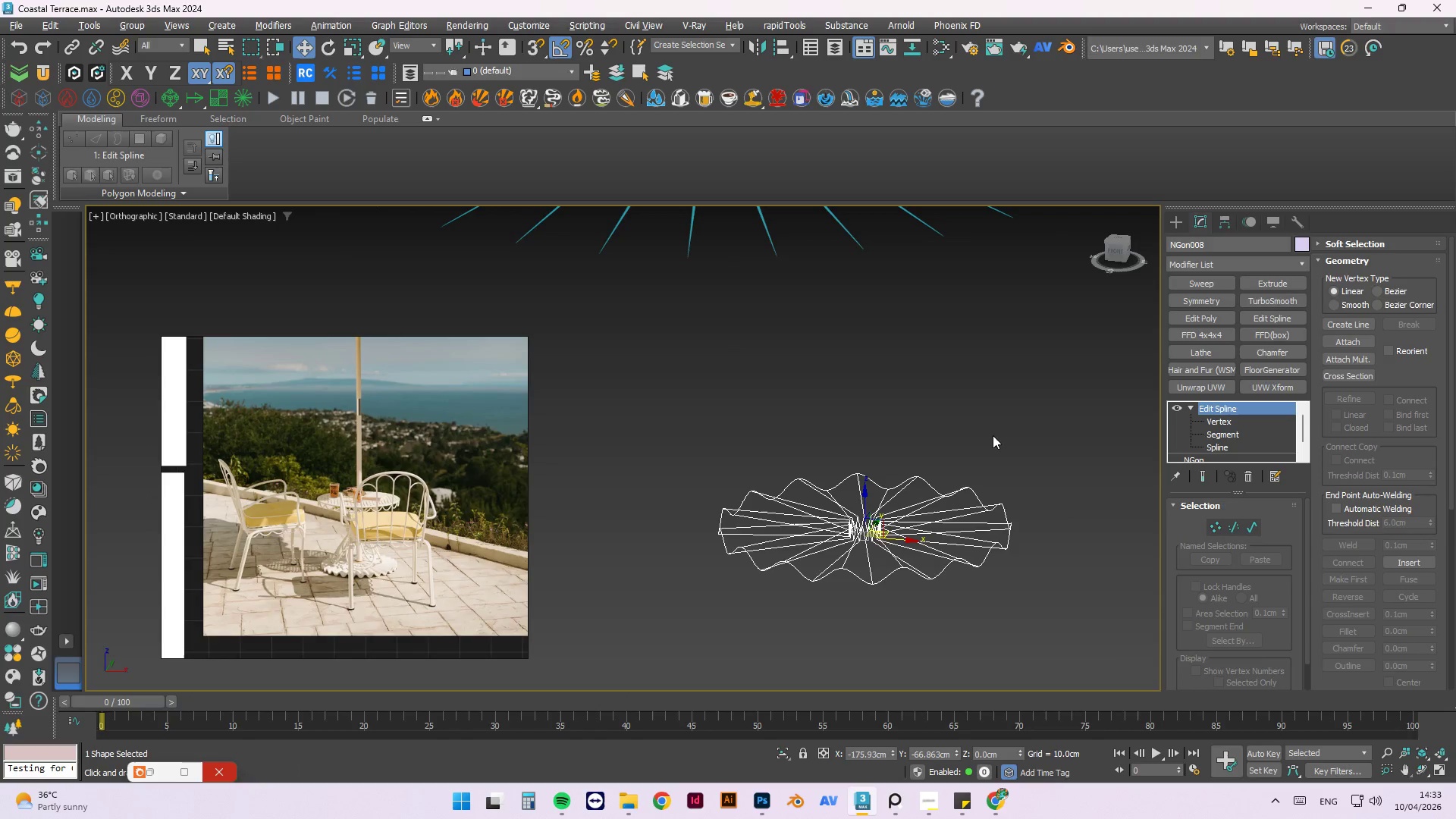 
left_click([993, 435])
 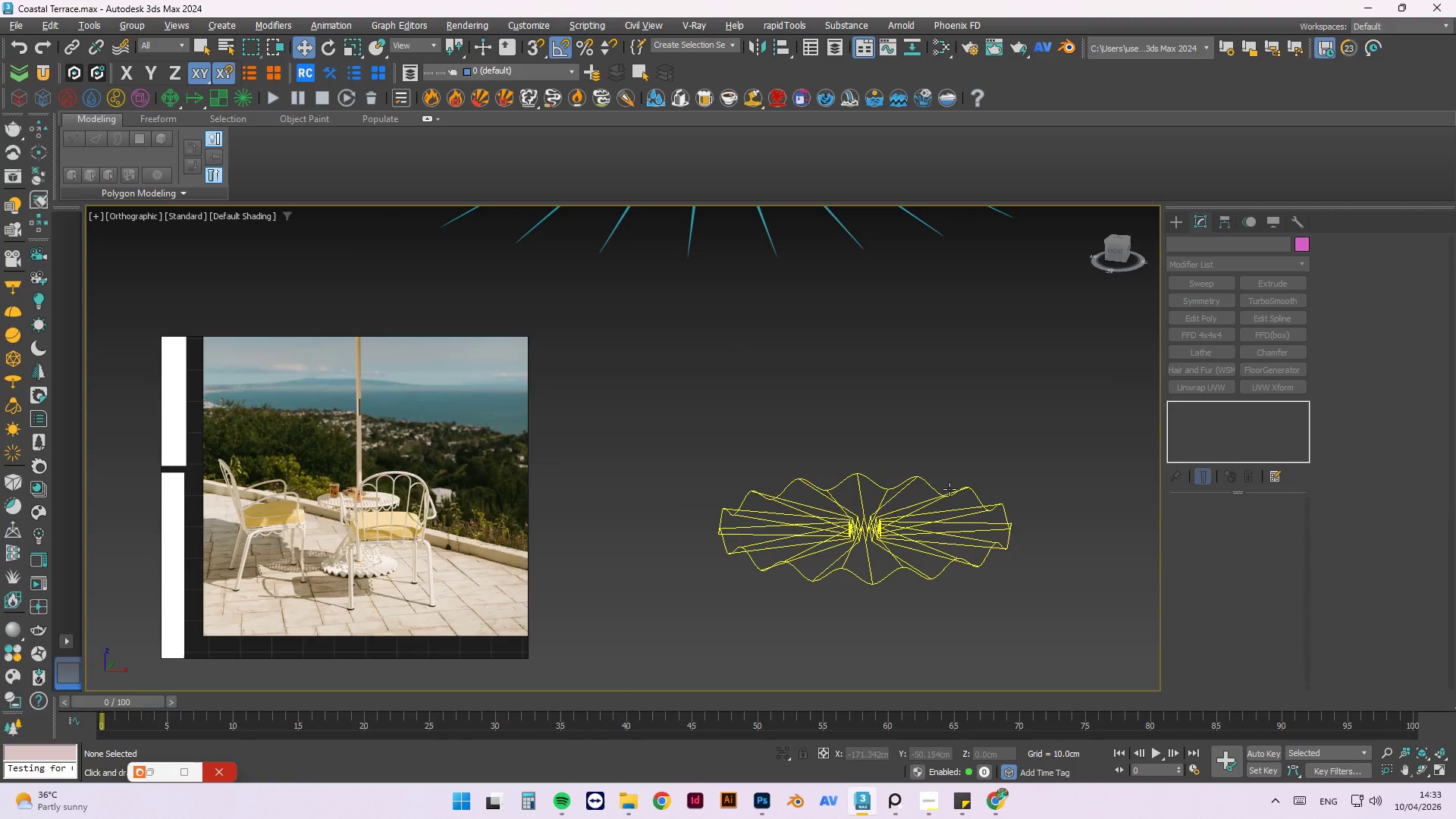 
left_click([946, 494])
 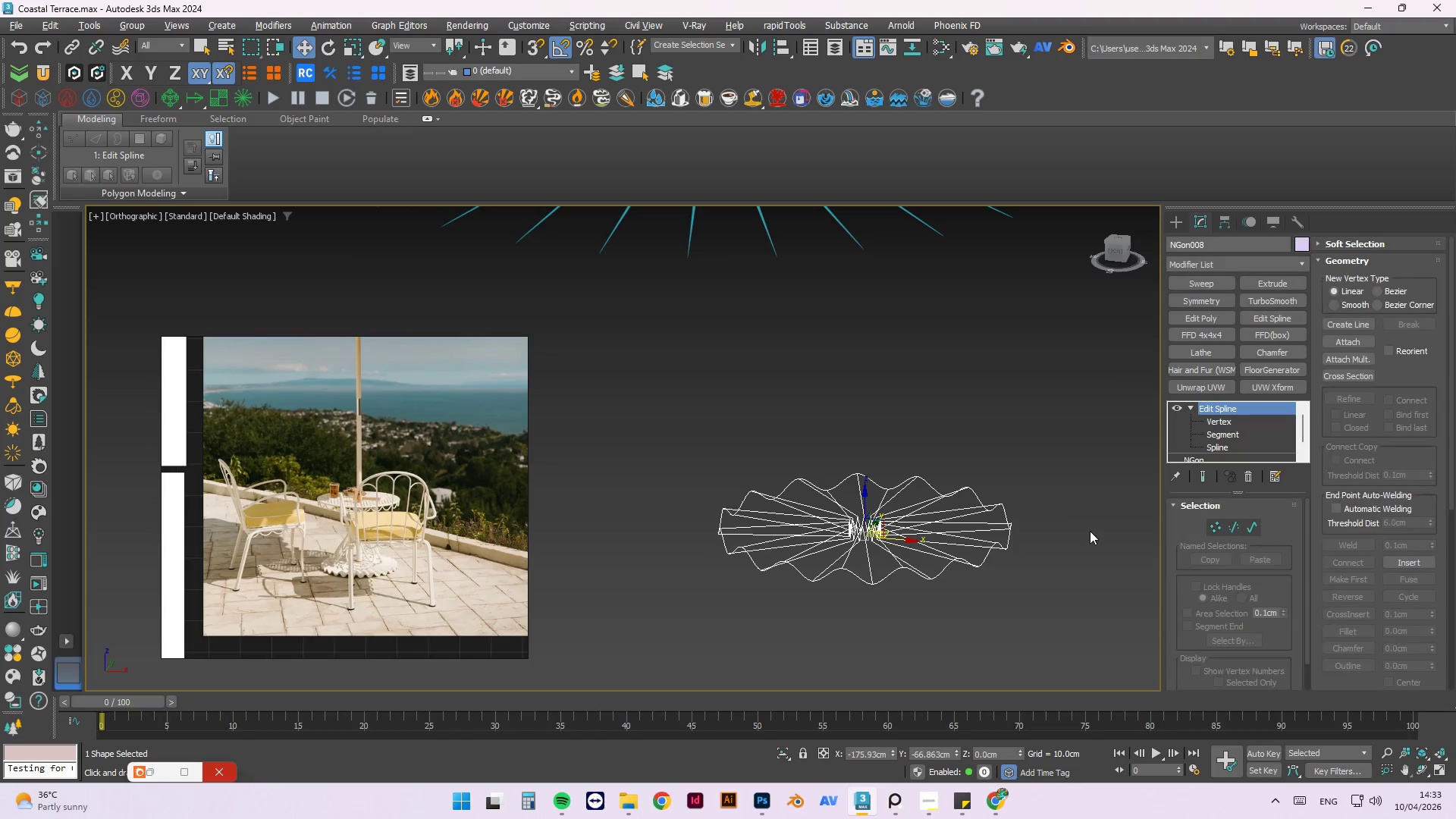 
key(F3)
 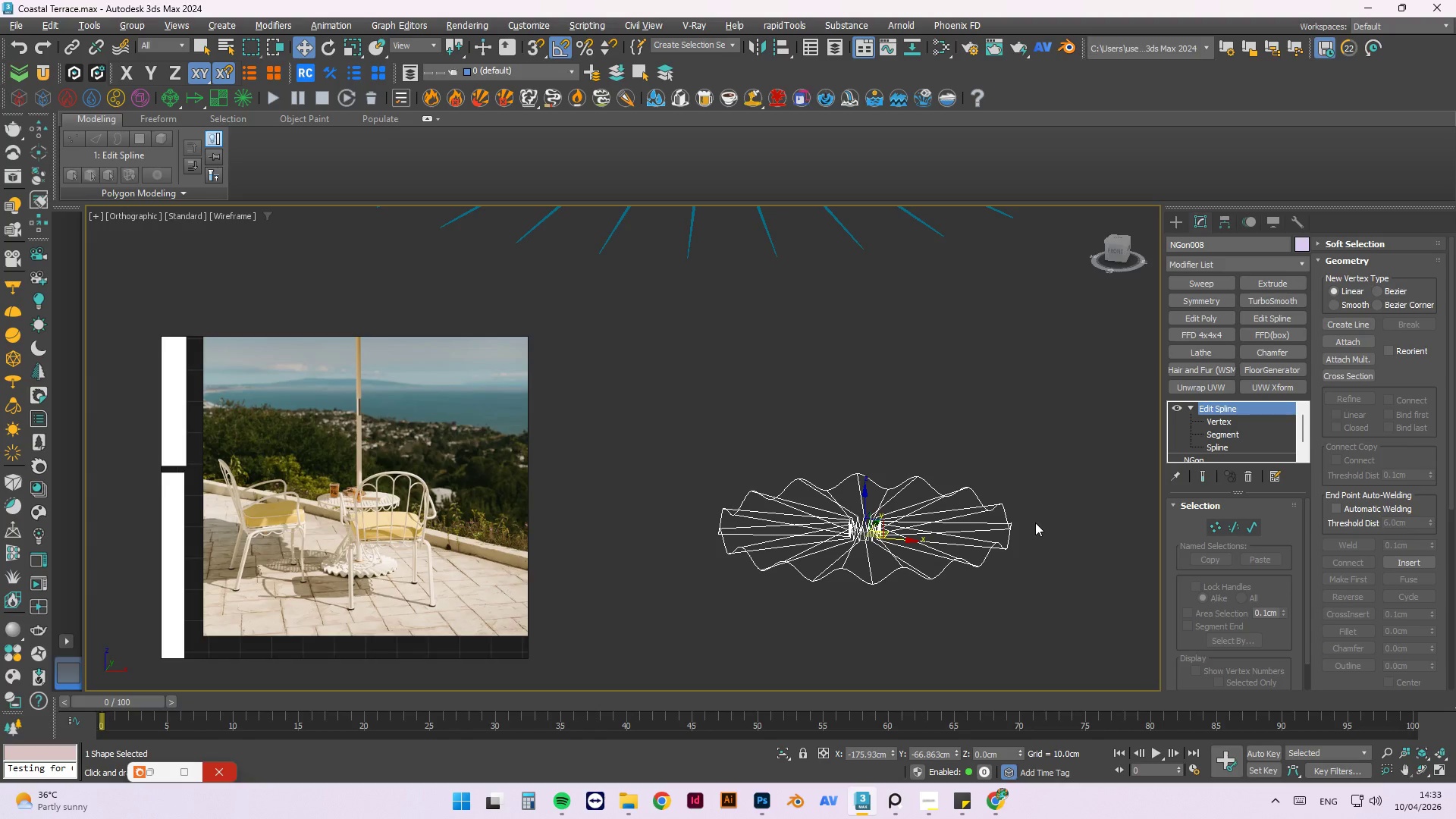 
key(F3)
 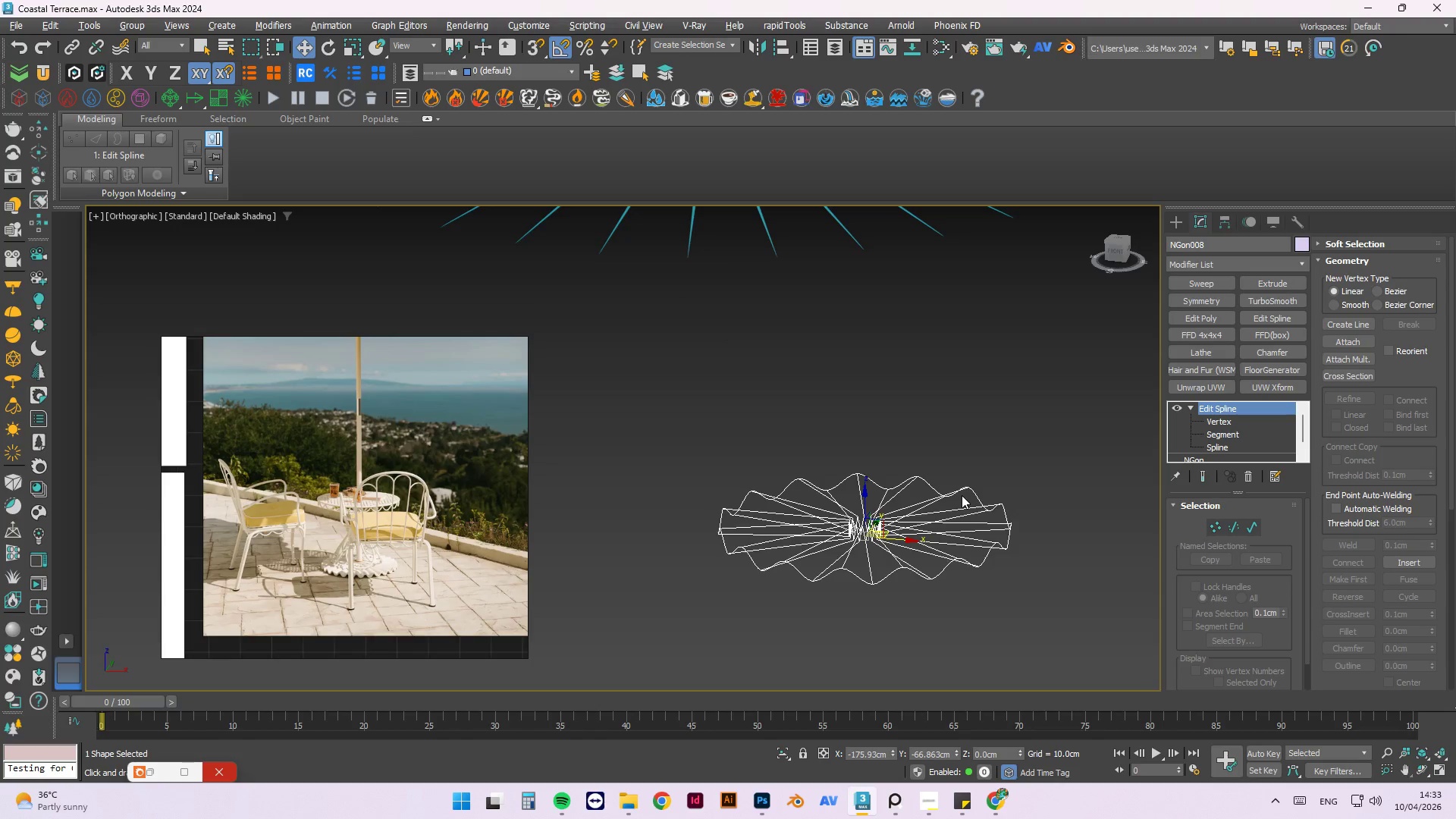 
key(F4)
 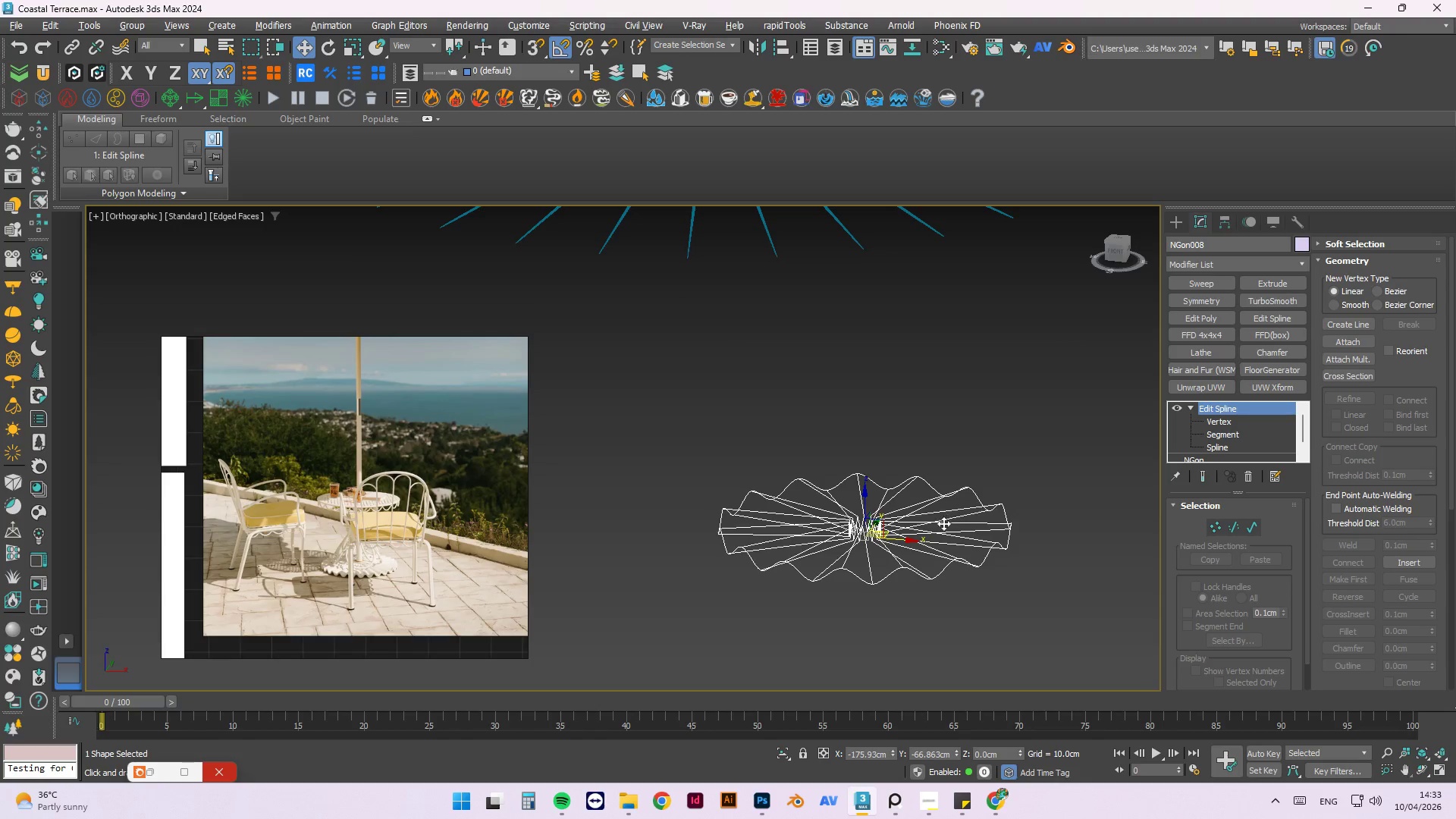 
left_click([949, 500])
 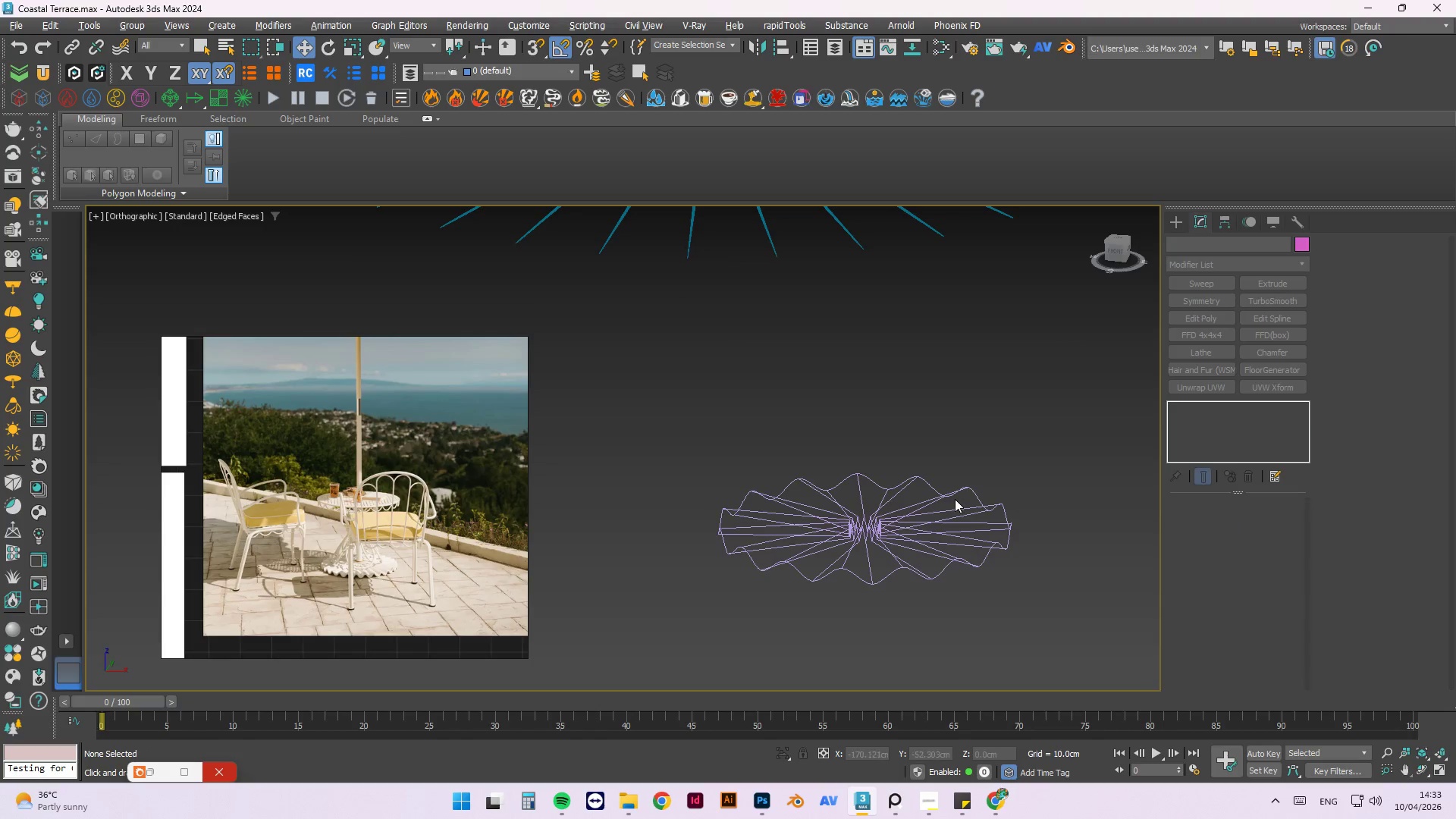 
hold_key(key=AltLeft, duration=1.52)
 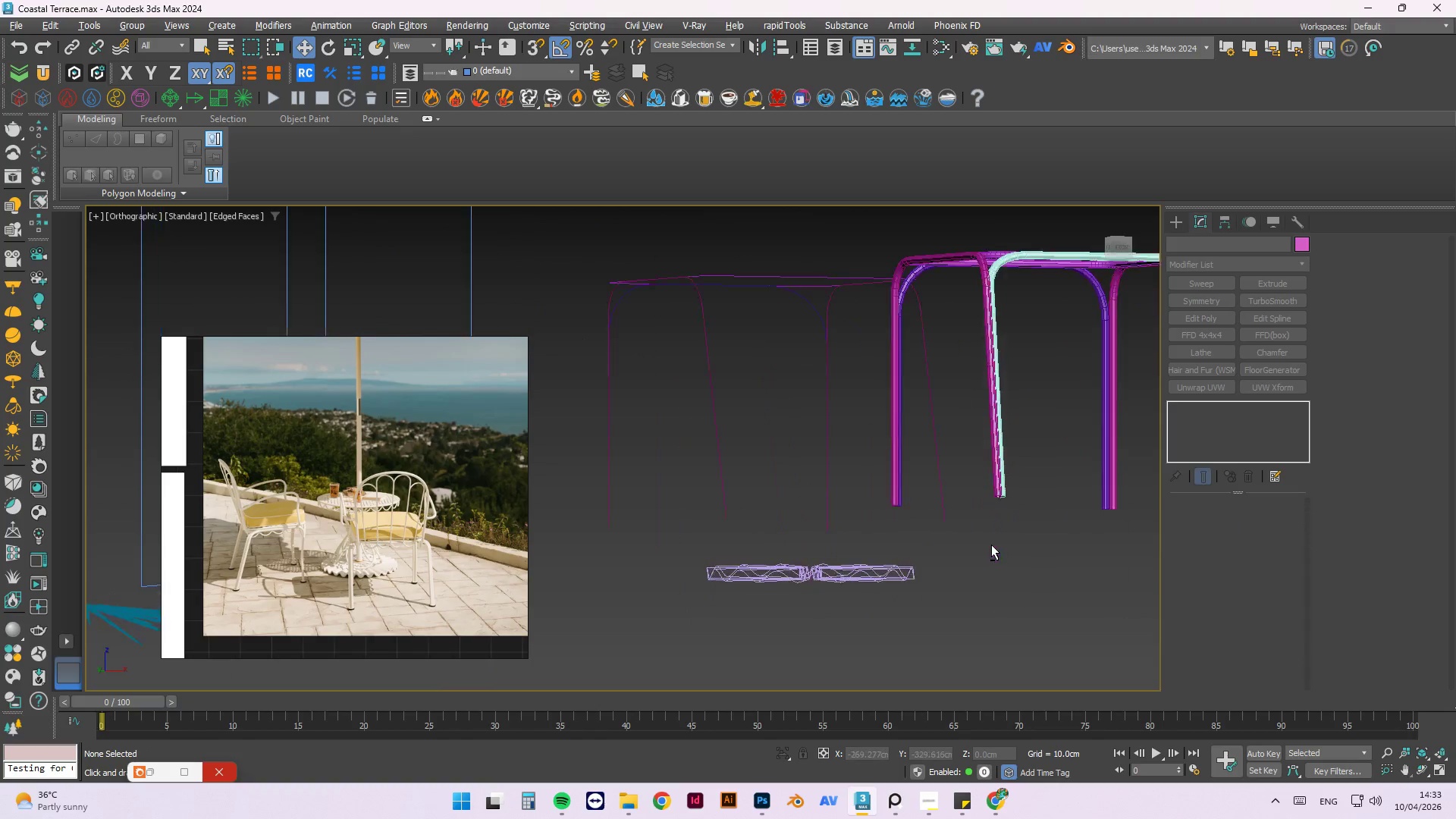 
scroll: coordinate [918, 532], scroll_direction: down, amount: 1.0
 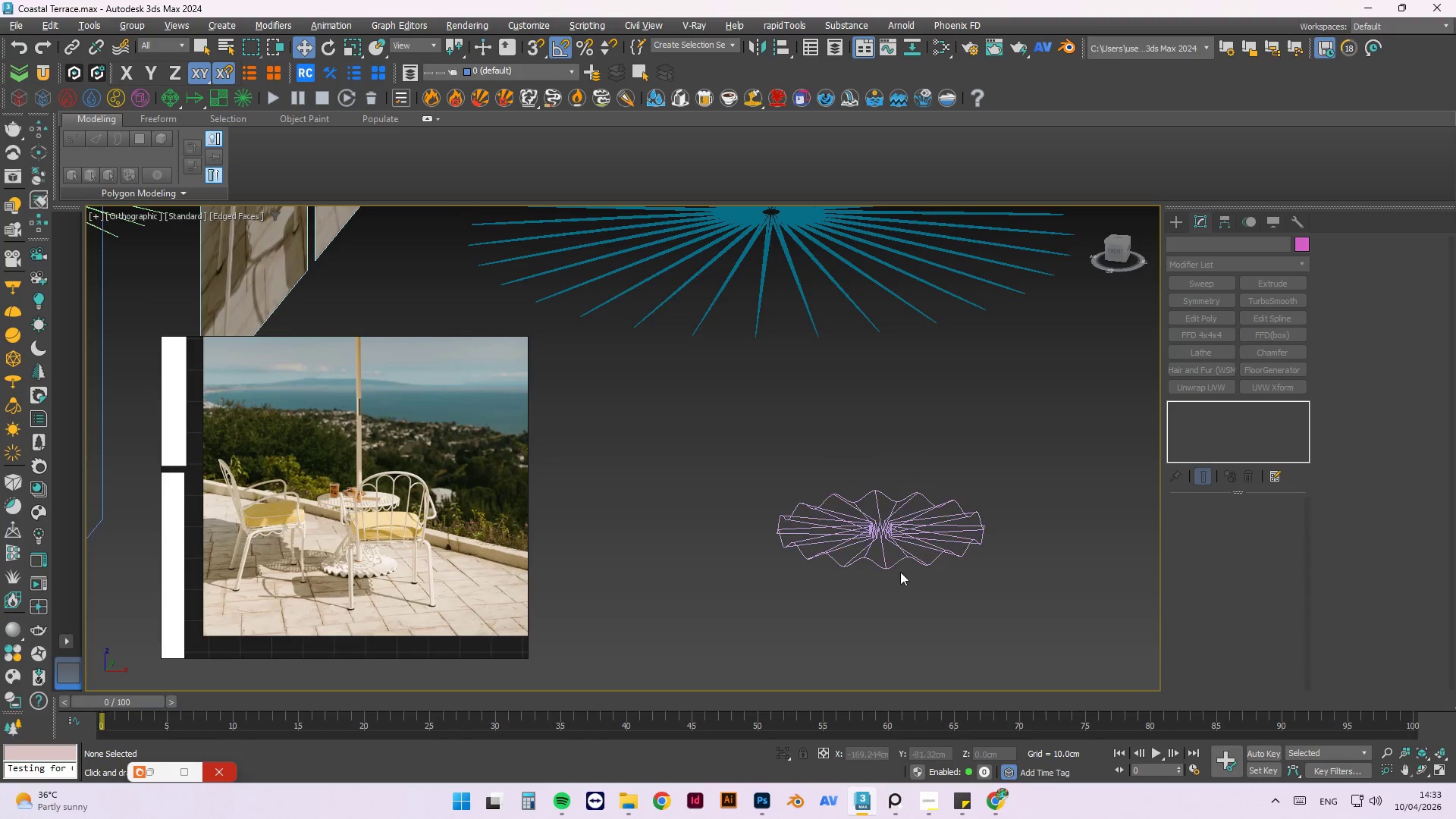 
hold_key(key=AltLeft, duration=1.51)
 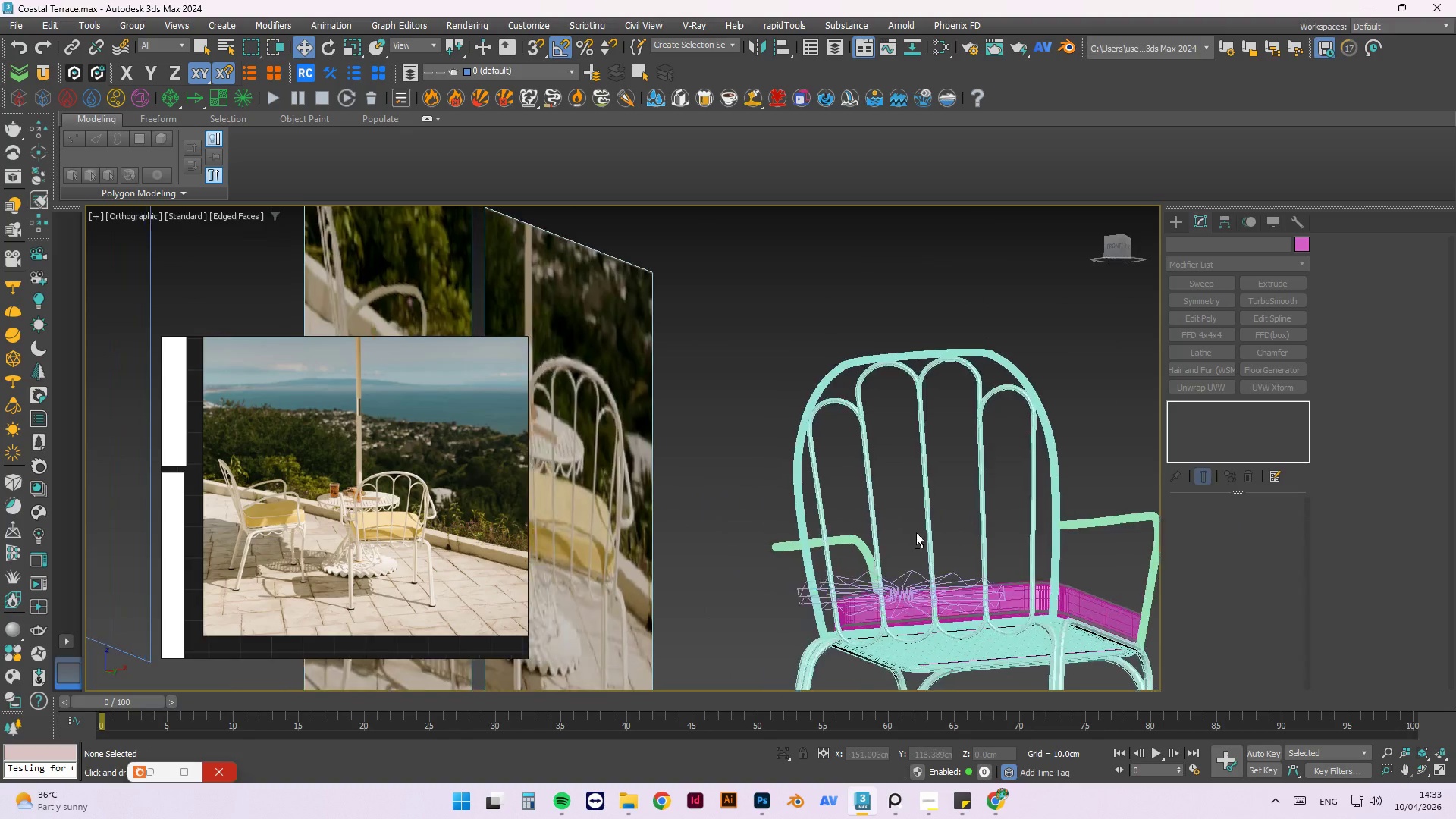 
hold_key(key=AltLeft, duration=1.38)
 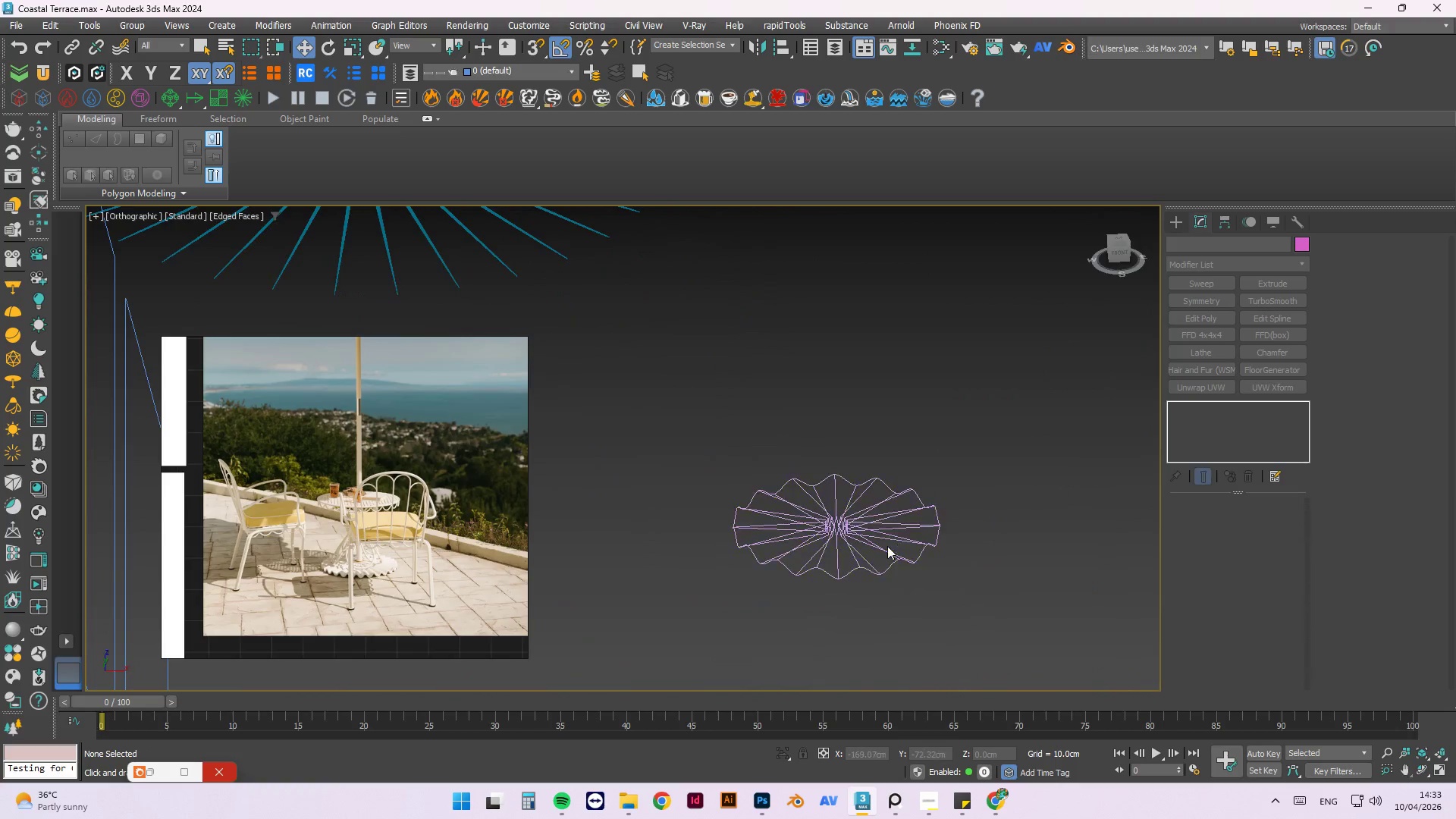 
left_click([886, 554])
 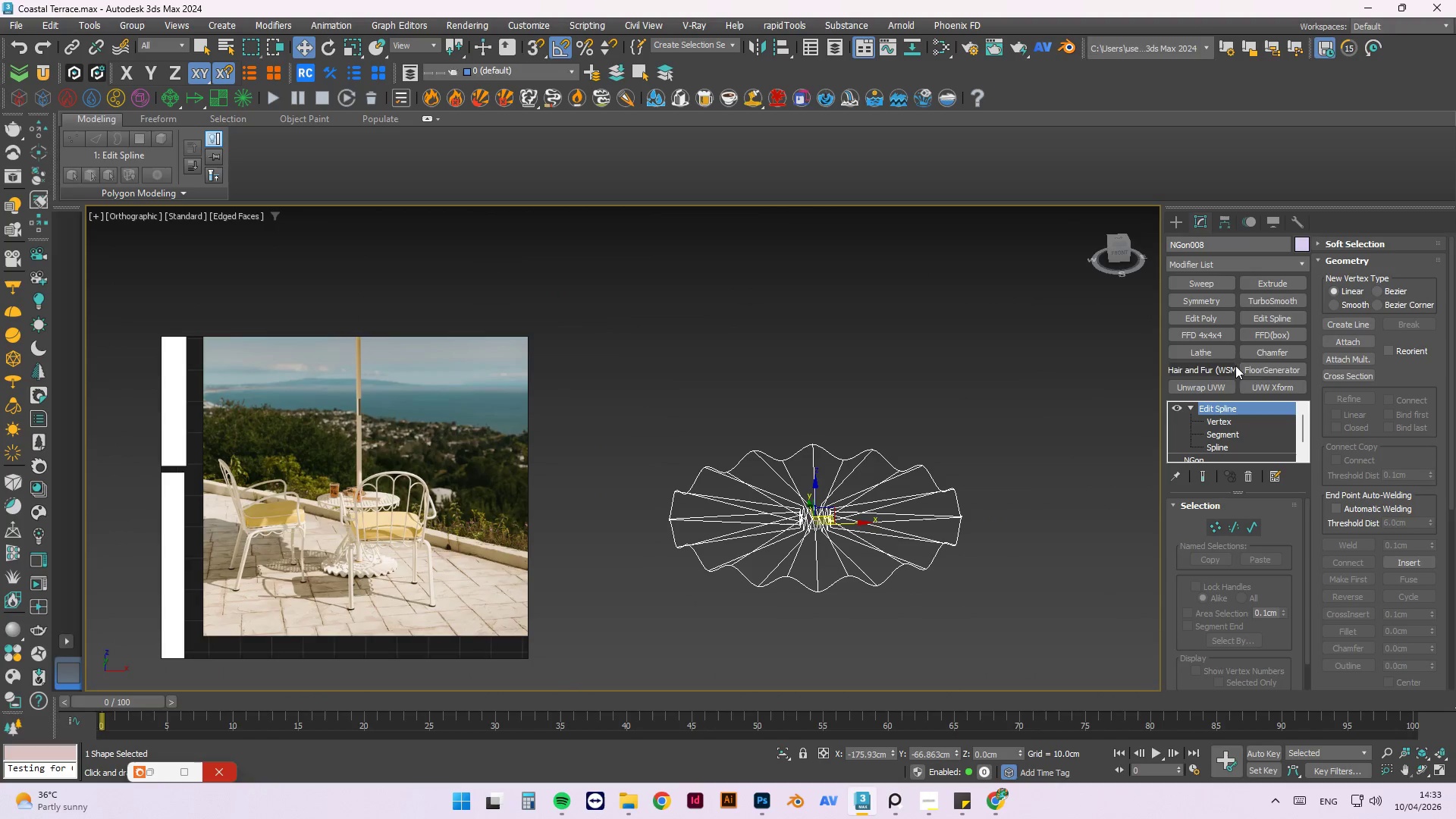 
scroll: coordinate [887, 547], scroll_direction: up, amount: 1.0
 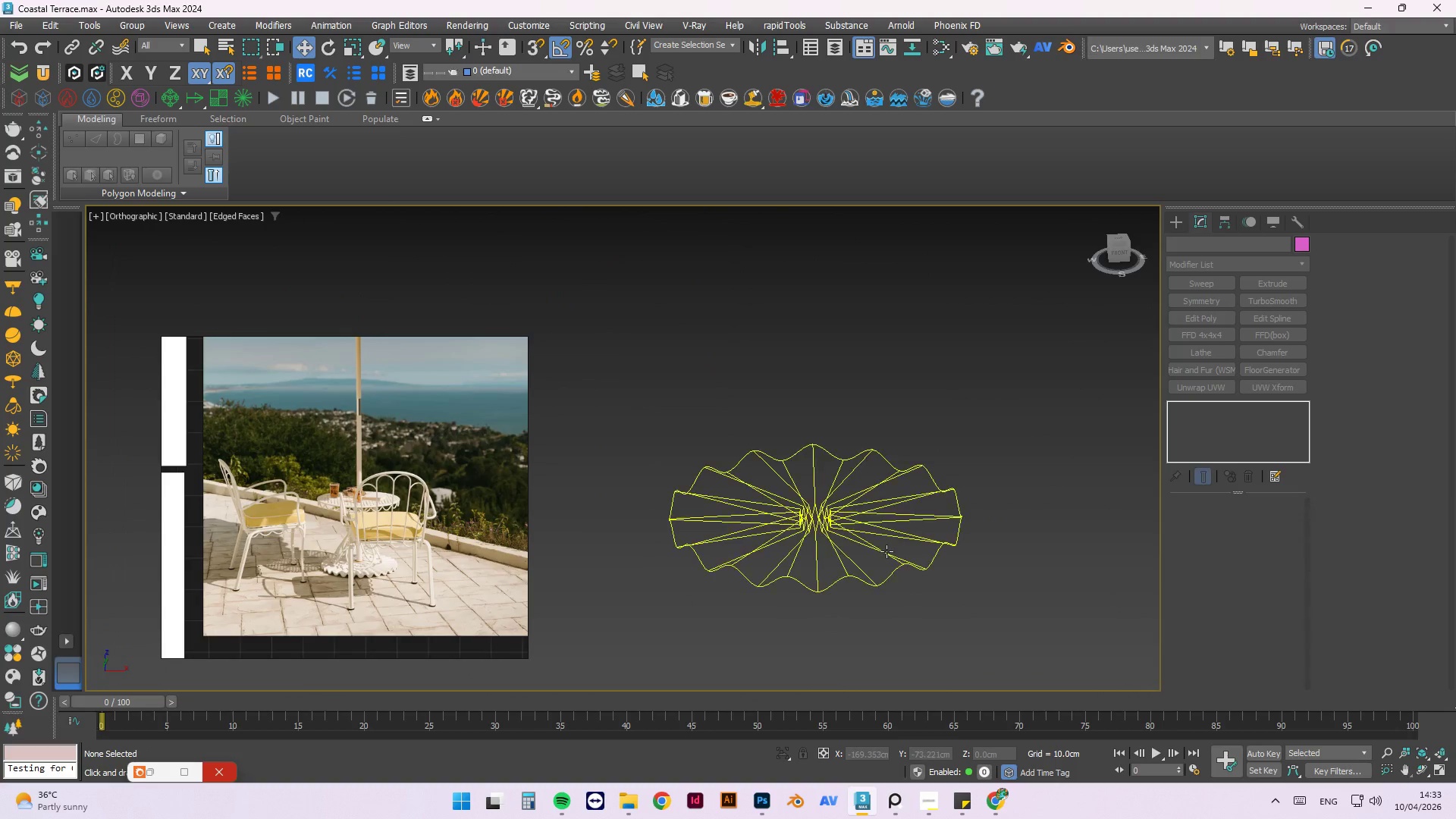 
left_click([1228, 264])
 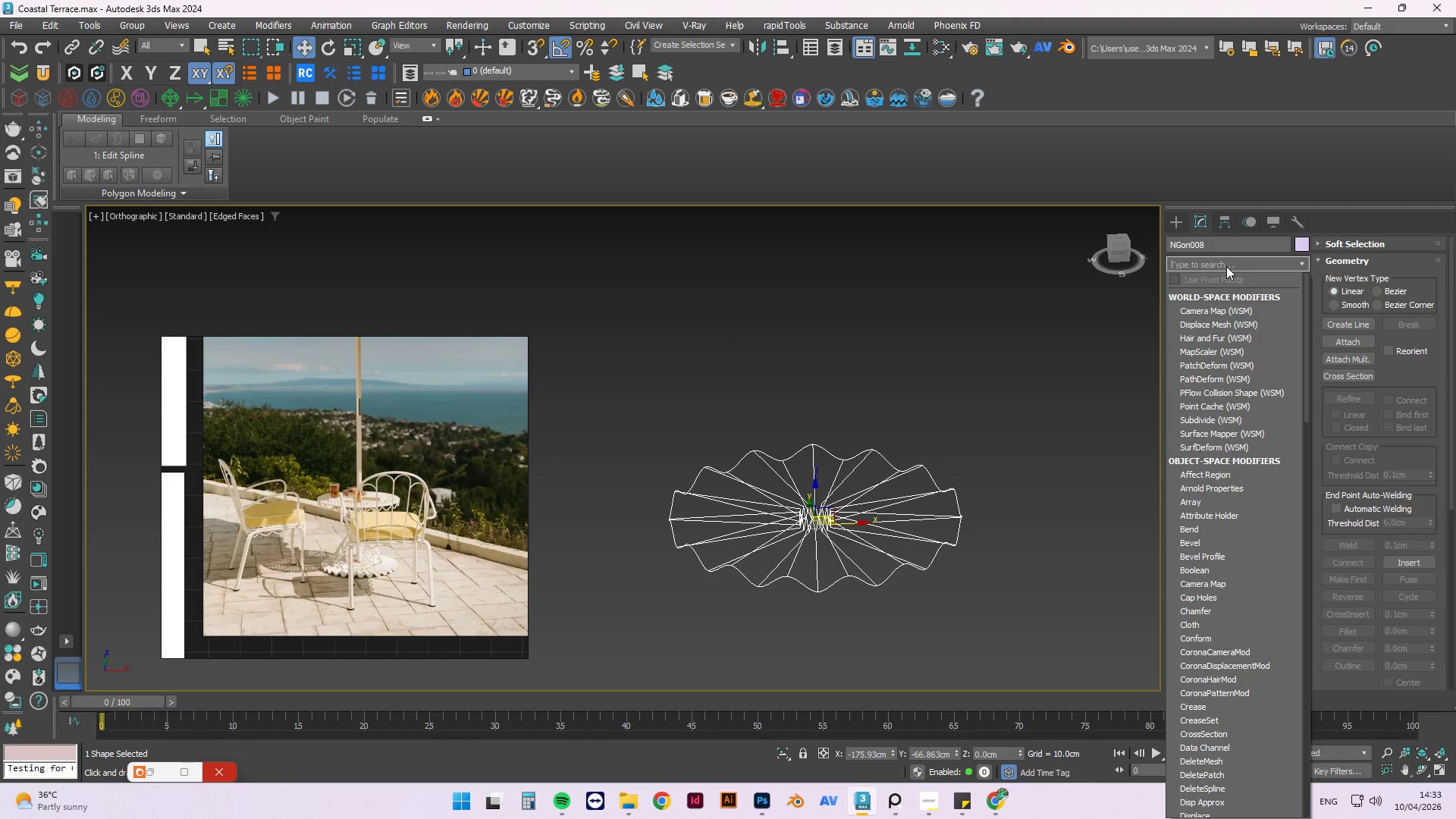 
type(she)
 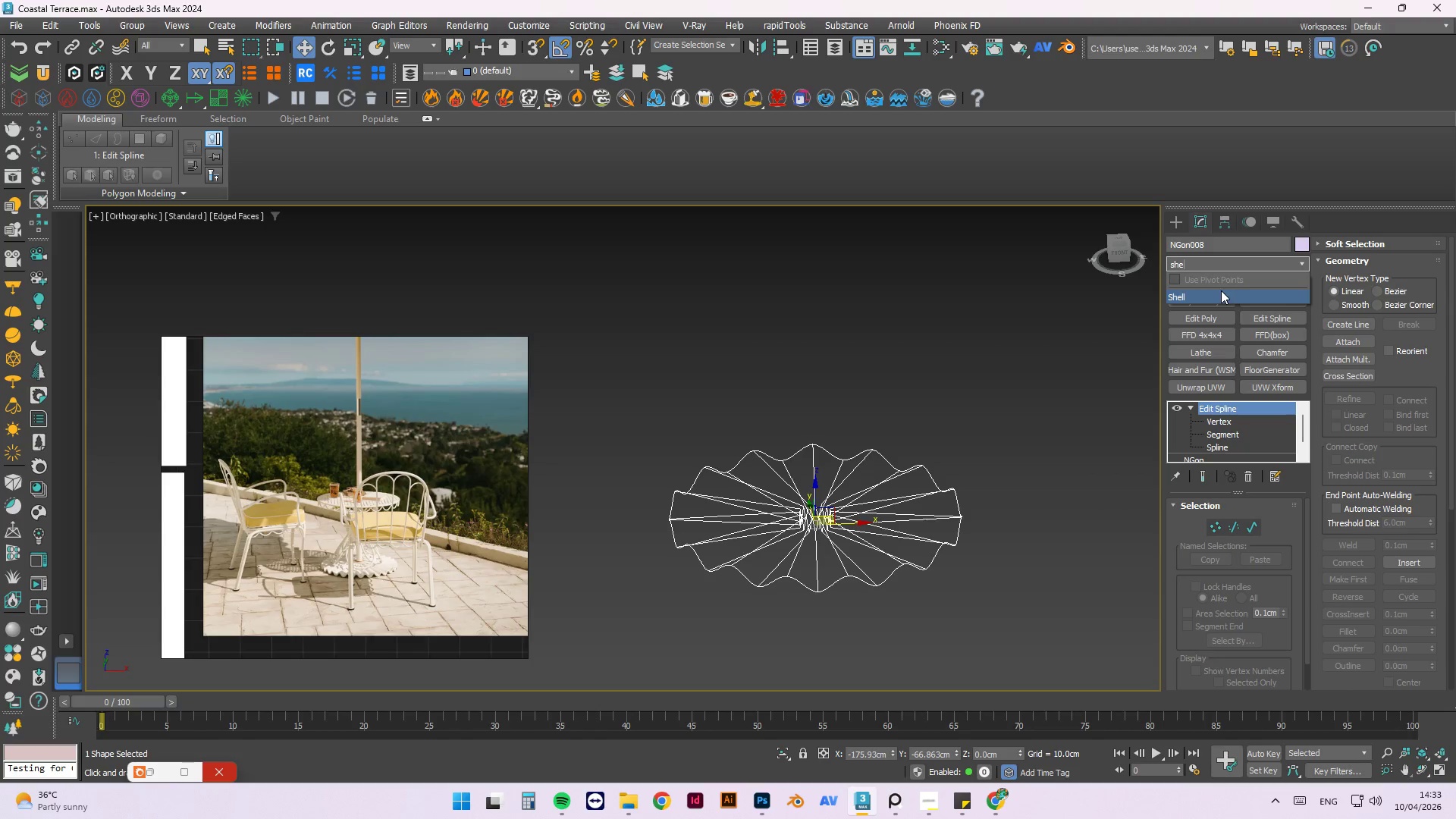 
left_click([1216, 299])
 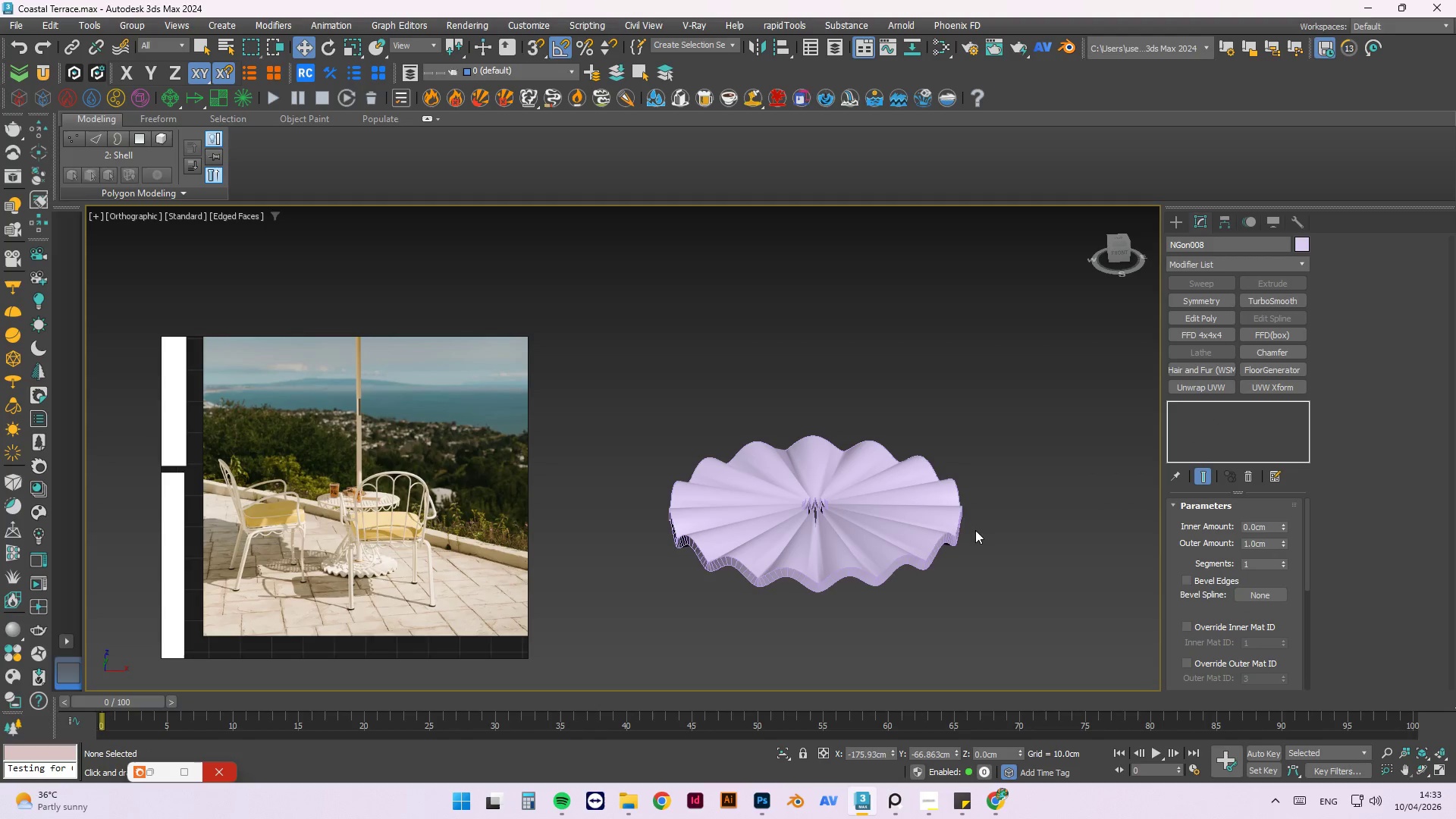 
scroll: coordinate [740, 507], scroll_direction: up, amount: 6.0
 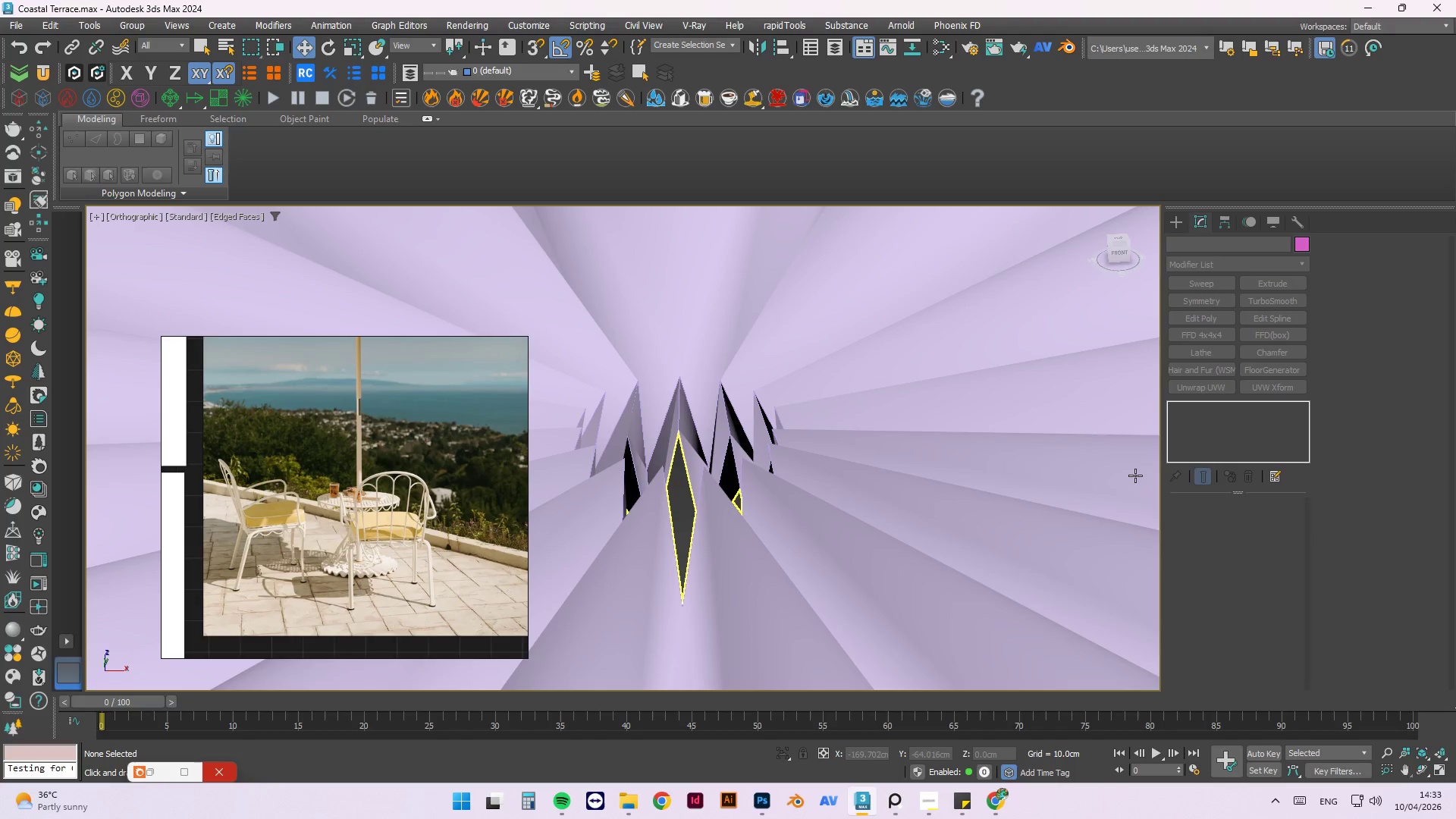 
left_click([1002, 489])
 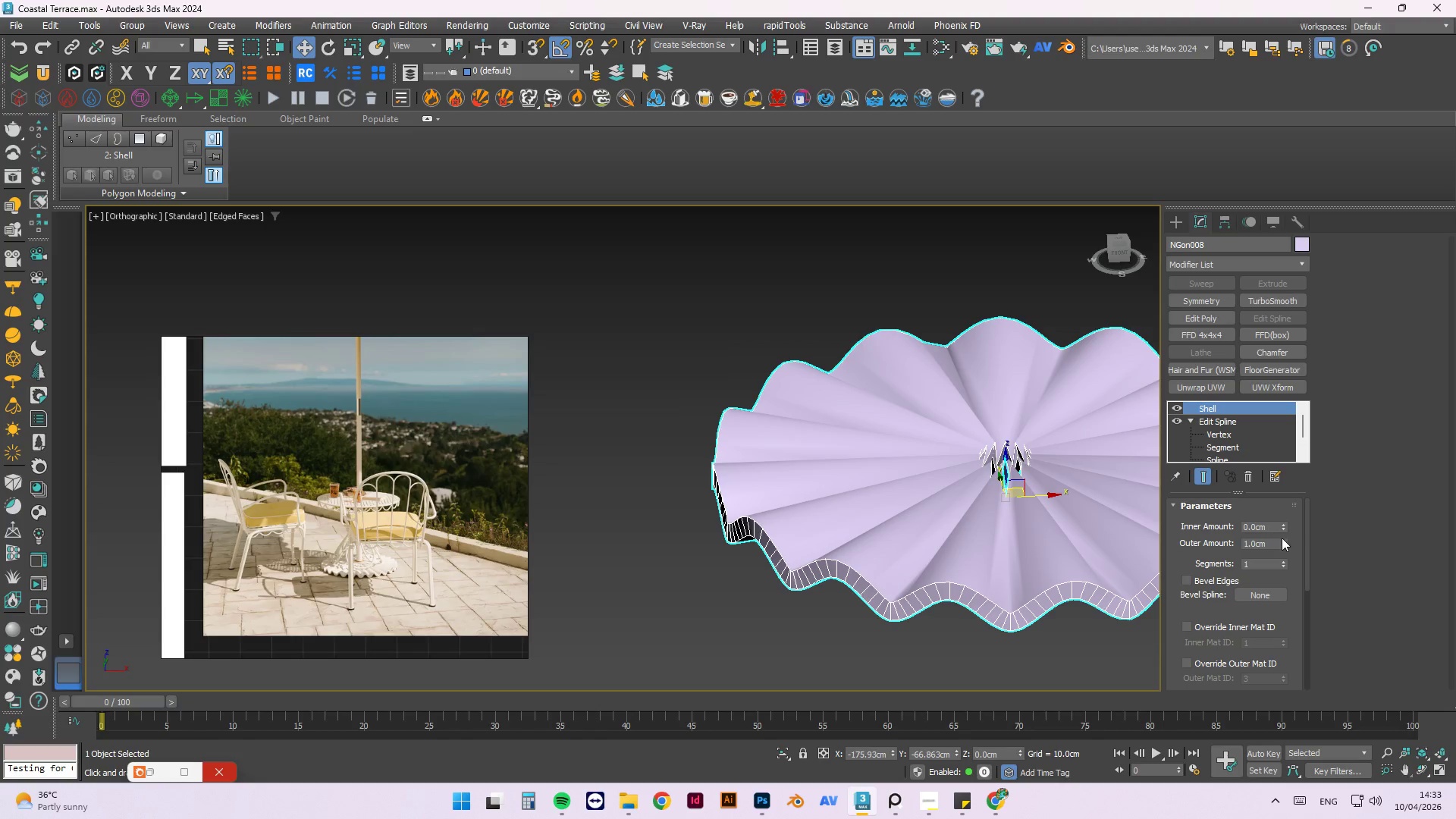 
scroll: coordinate [1112, 464], scroll_direction: down, amount: 4.0
 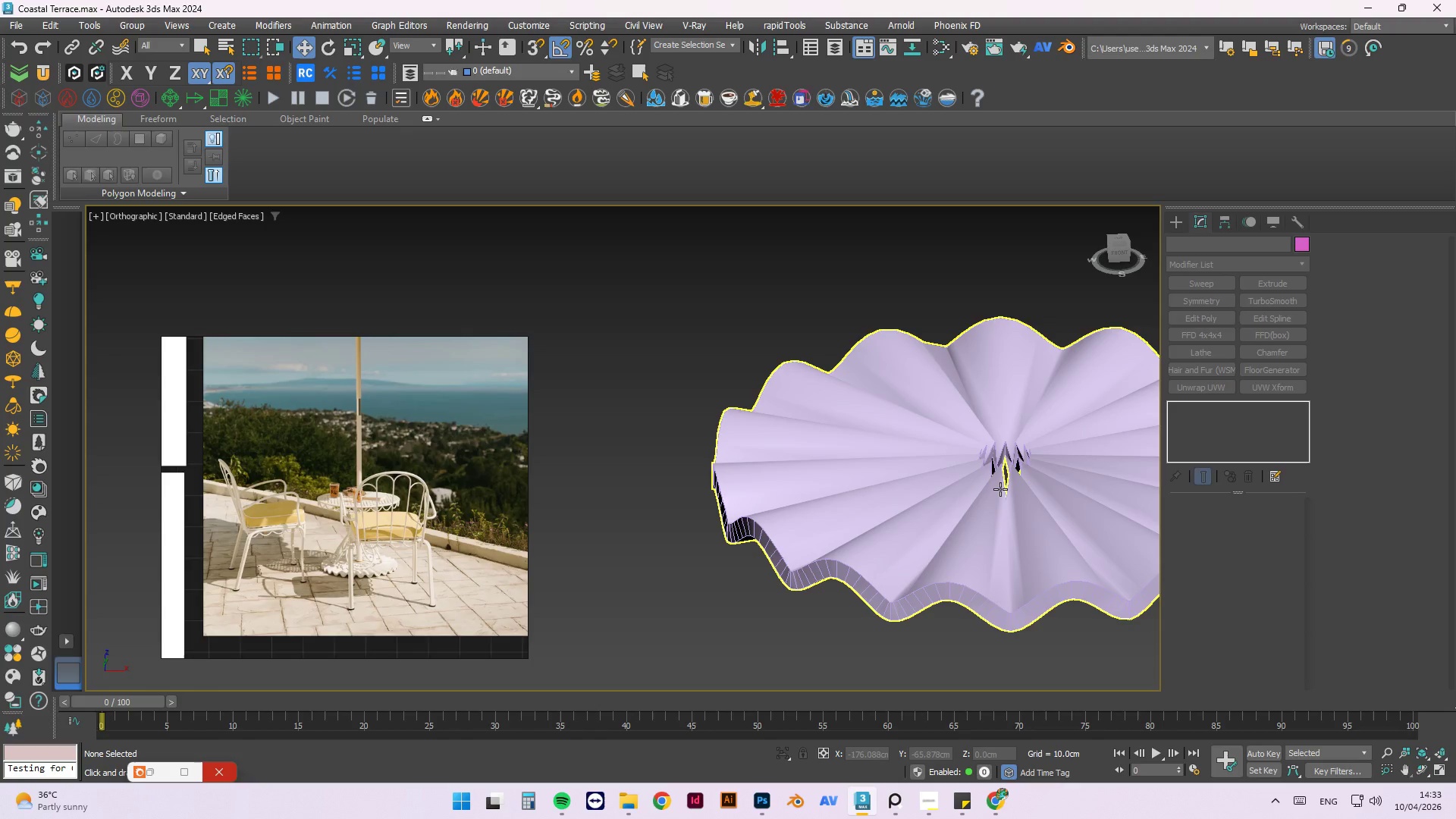 
left_click_drag(start_coordinate=[1272, 542], to_coordinate=[1208, 538])
 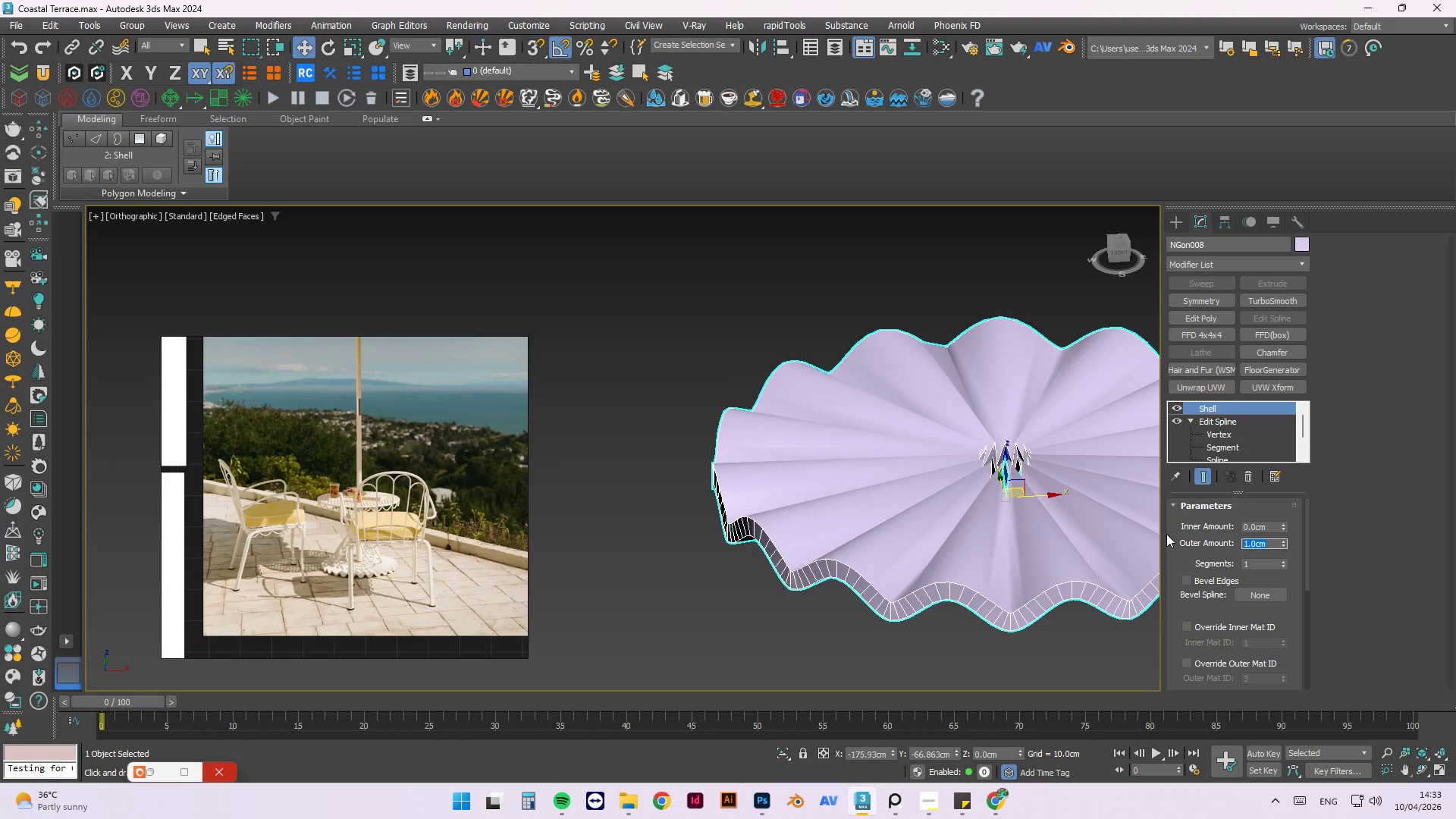 
key(NumpadDecimal)
 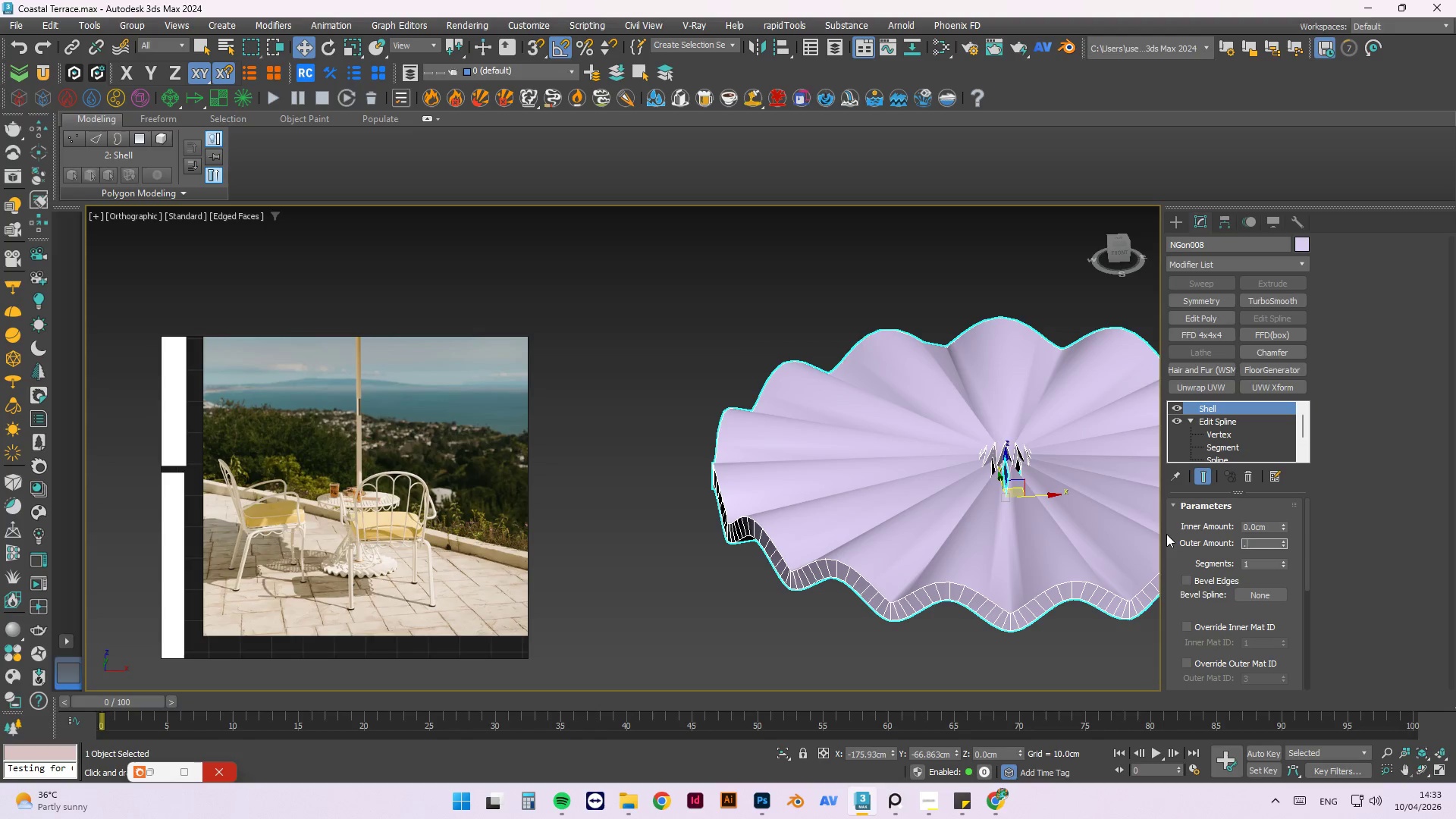 
key(Numpad2)
 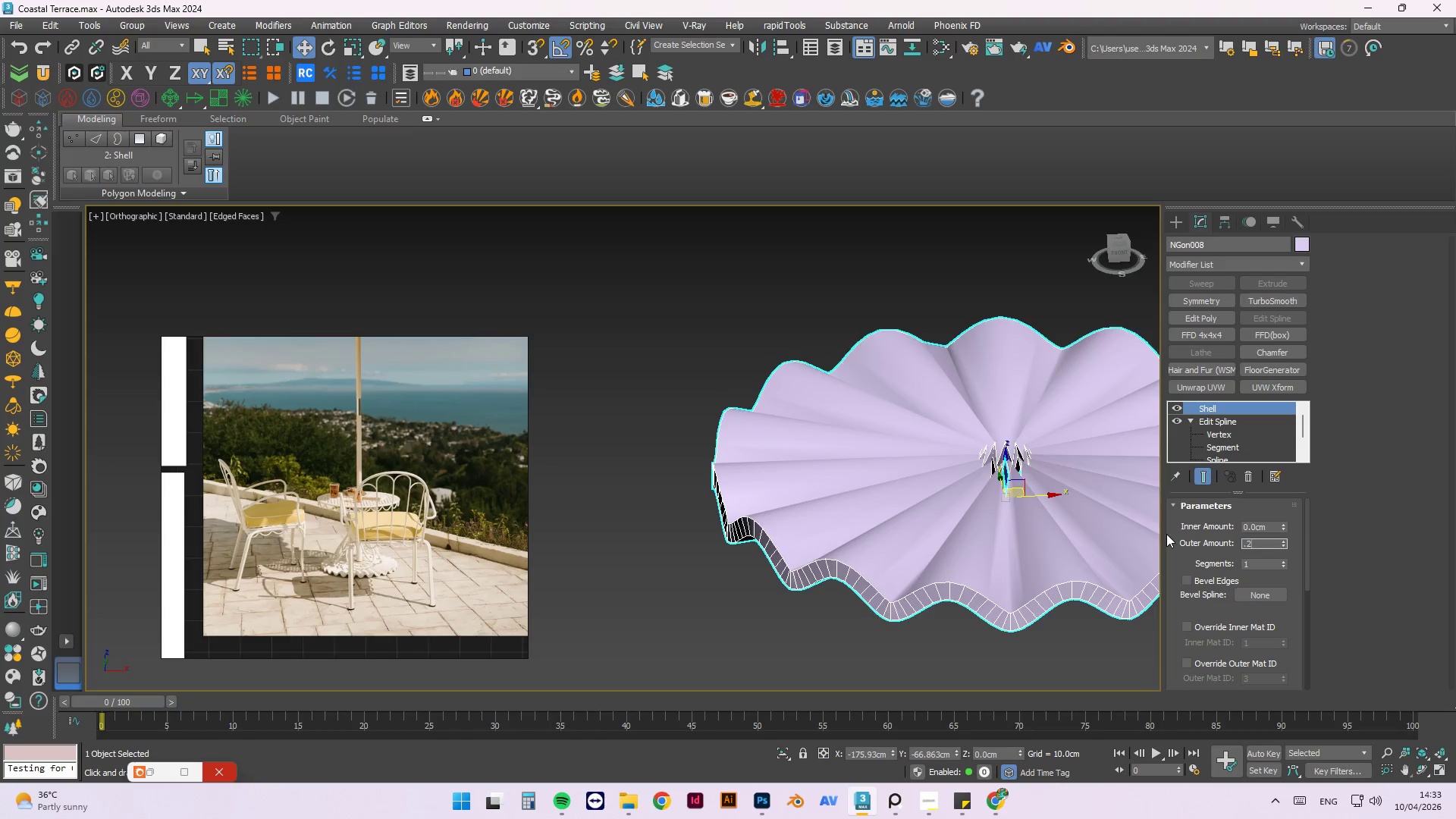 
key(NumpadEnter)
 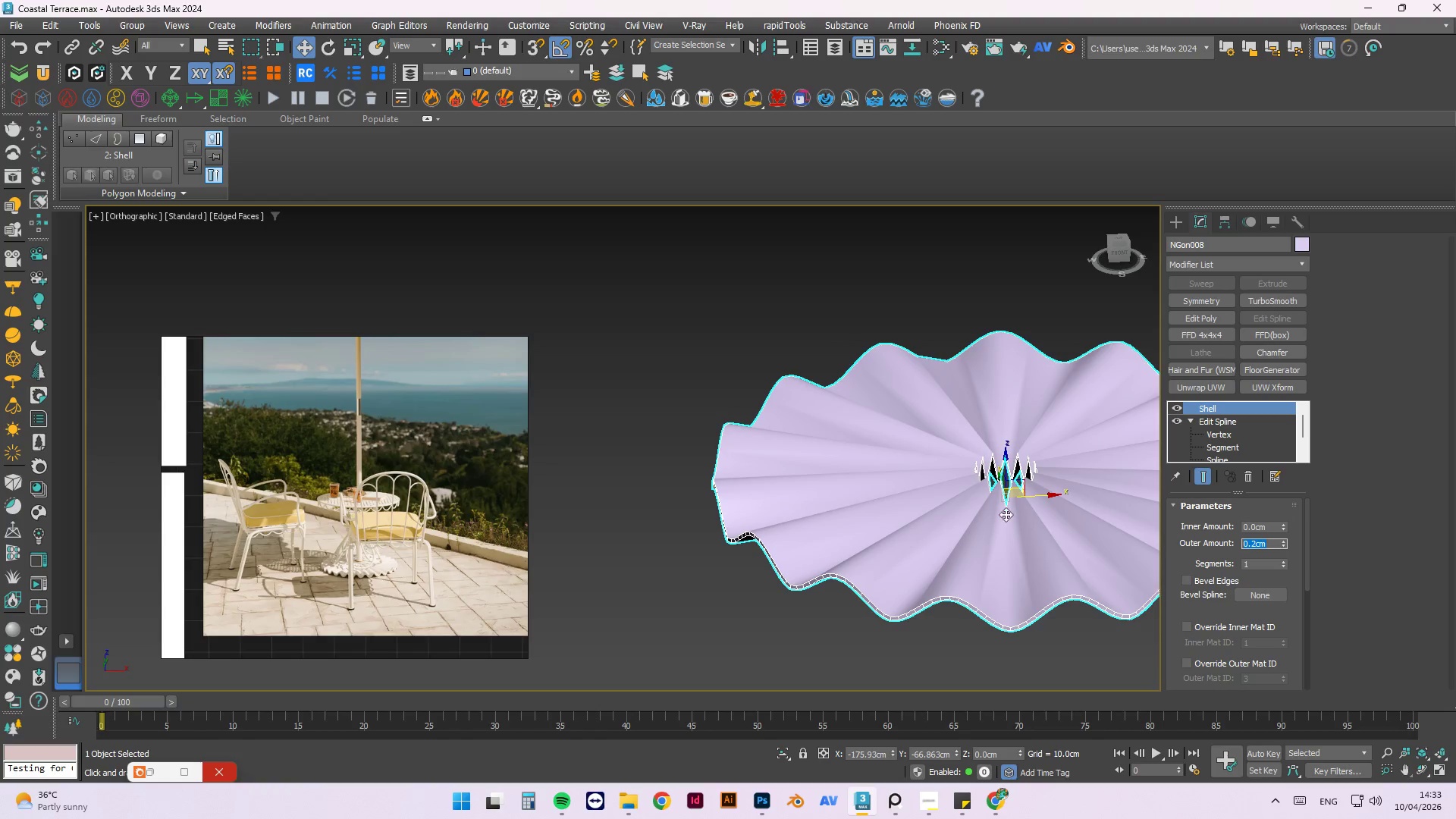 
scroll: coordinate [1060, 447], scroll_direction: up, amount: 3.0
 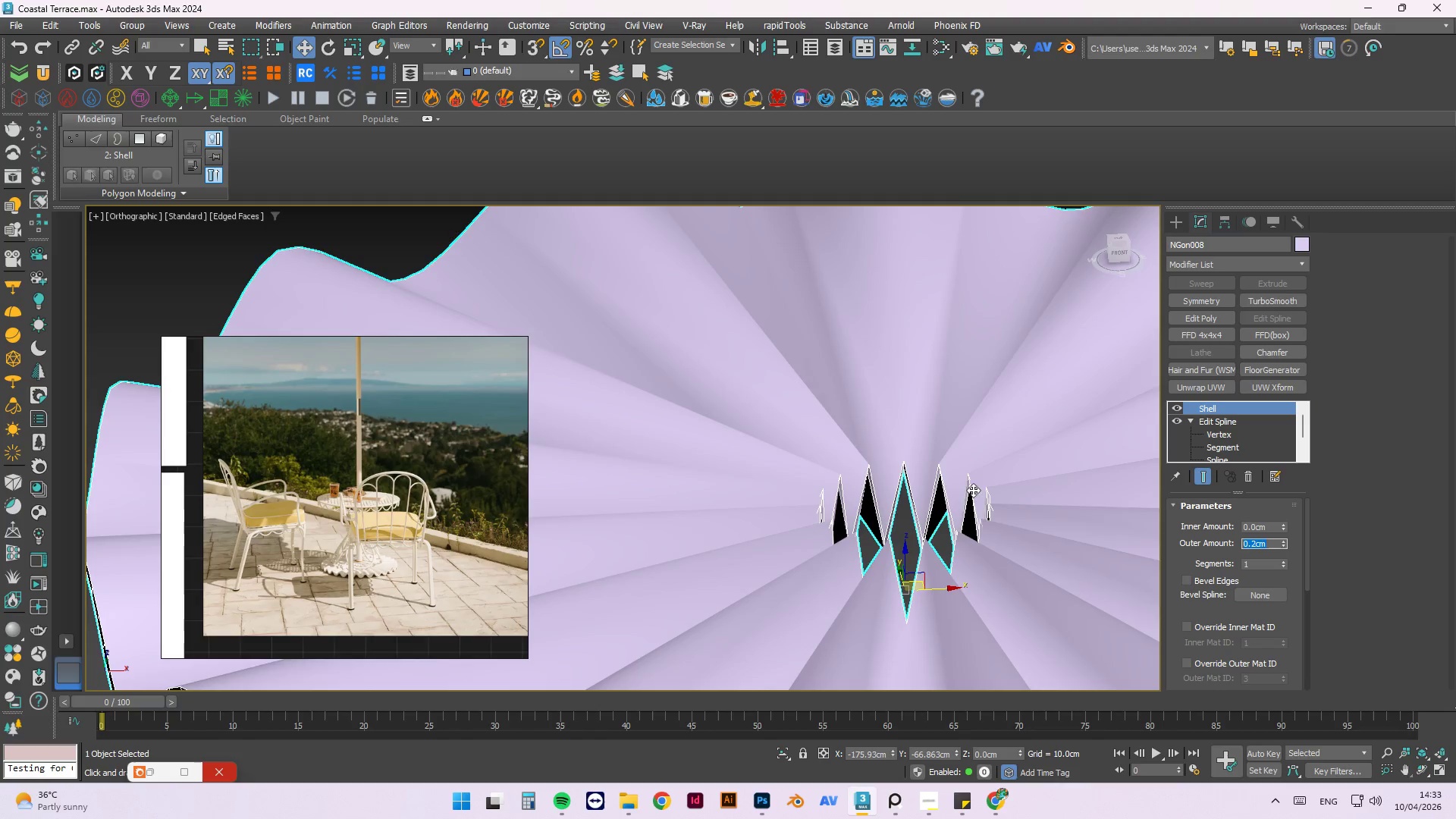 
scroll: coordinate [950, 504], scroll_direction: down, amount: 4.0
 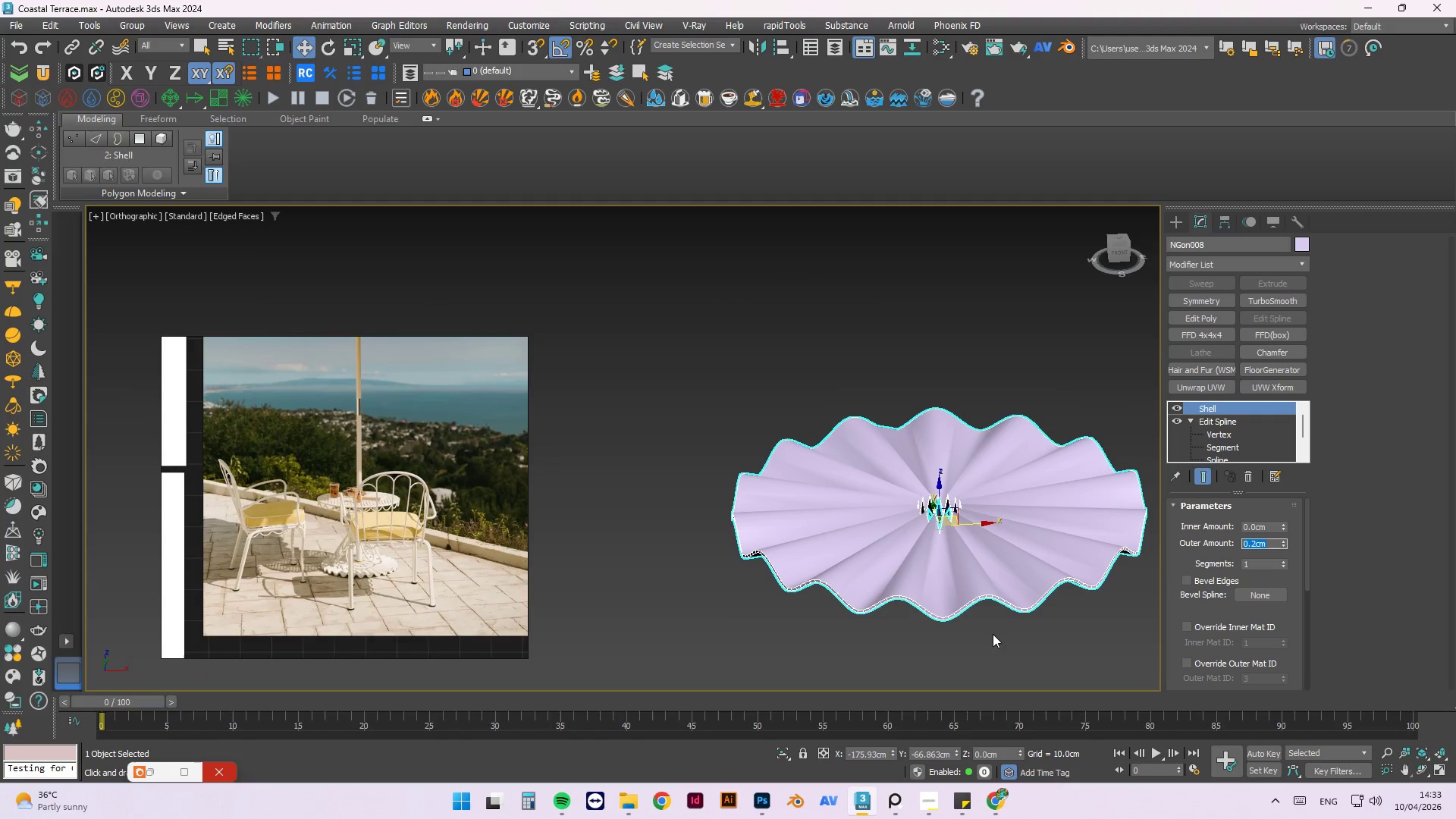 
left_click([993, 632])
 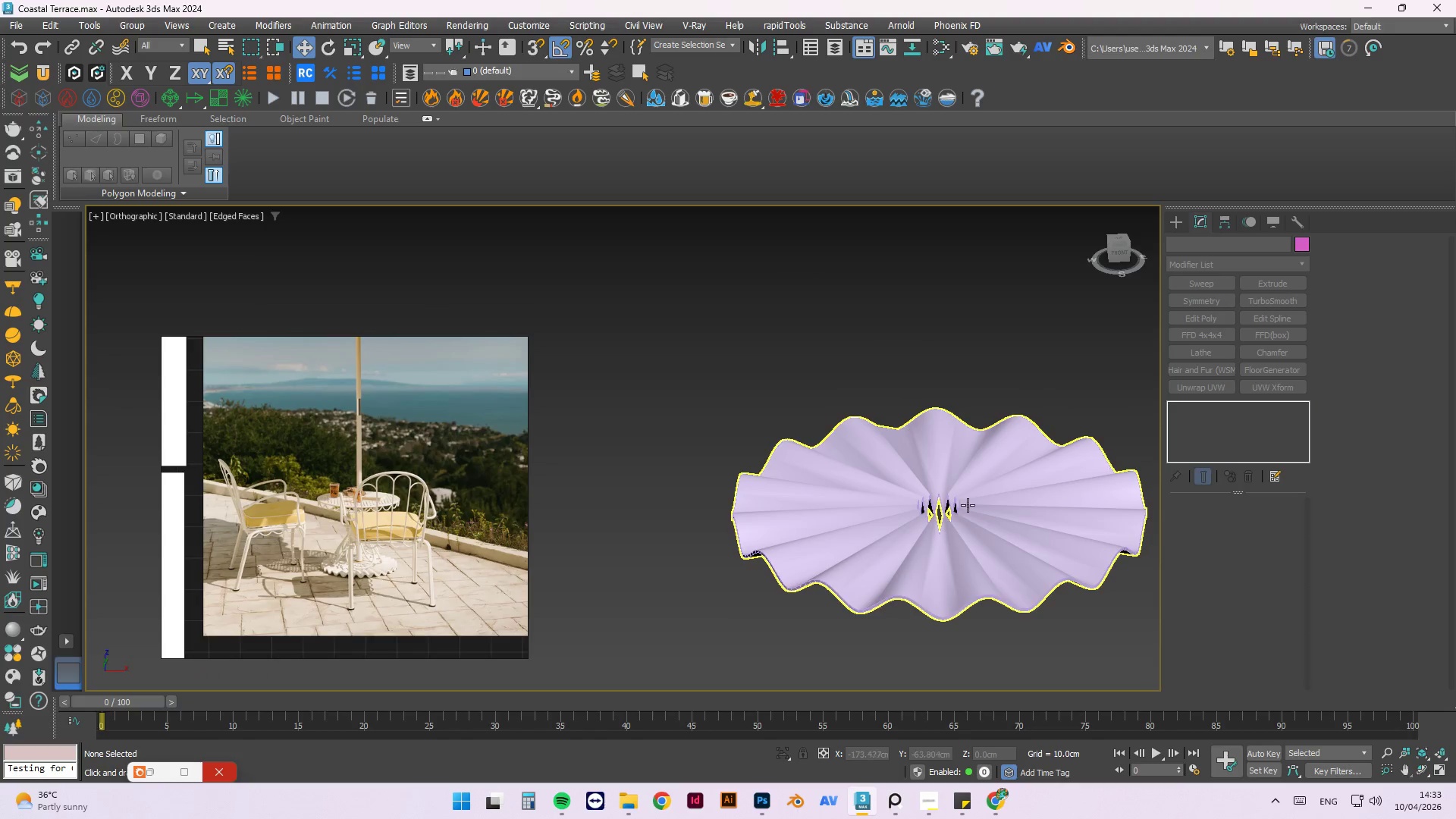 